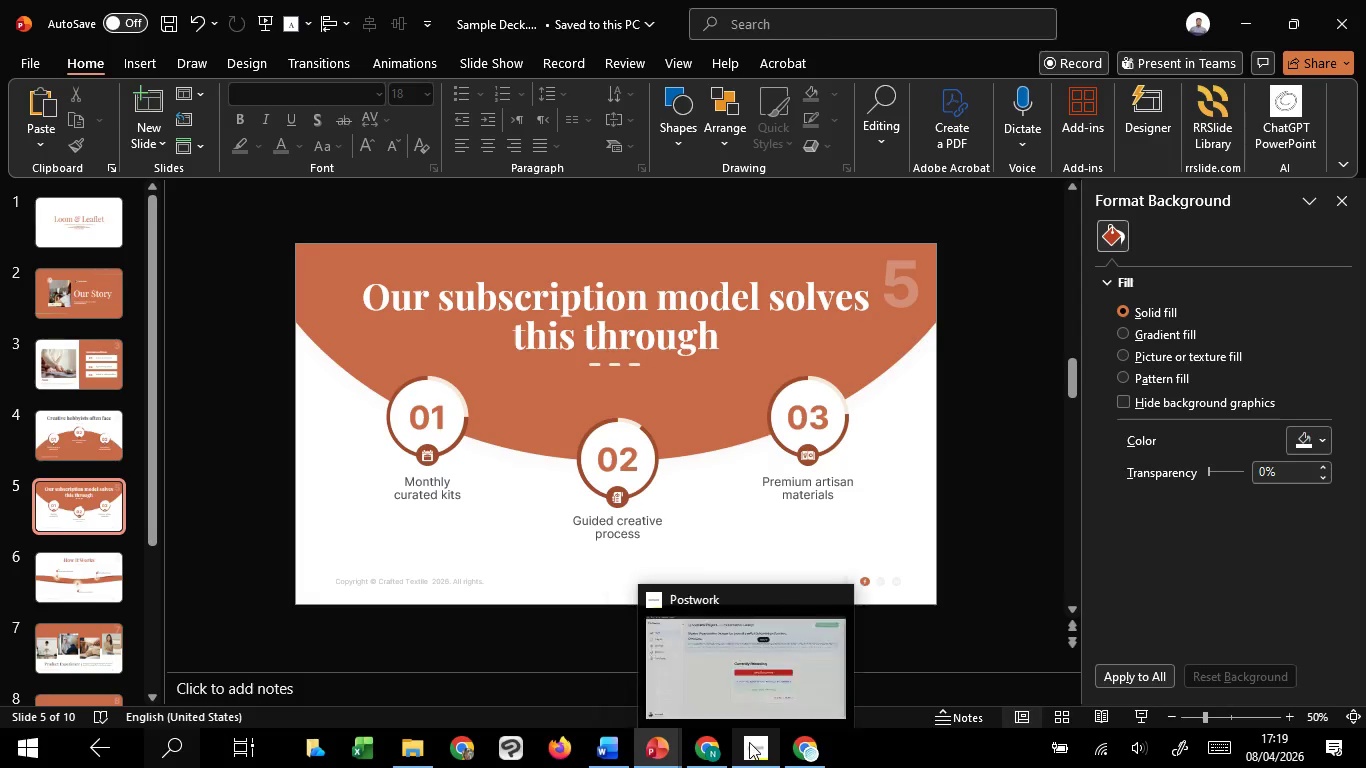 
left_click([607, 655])
 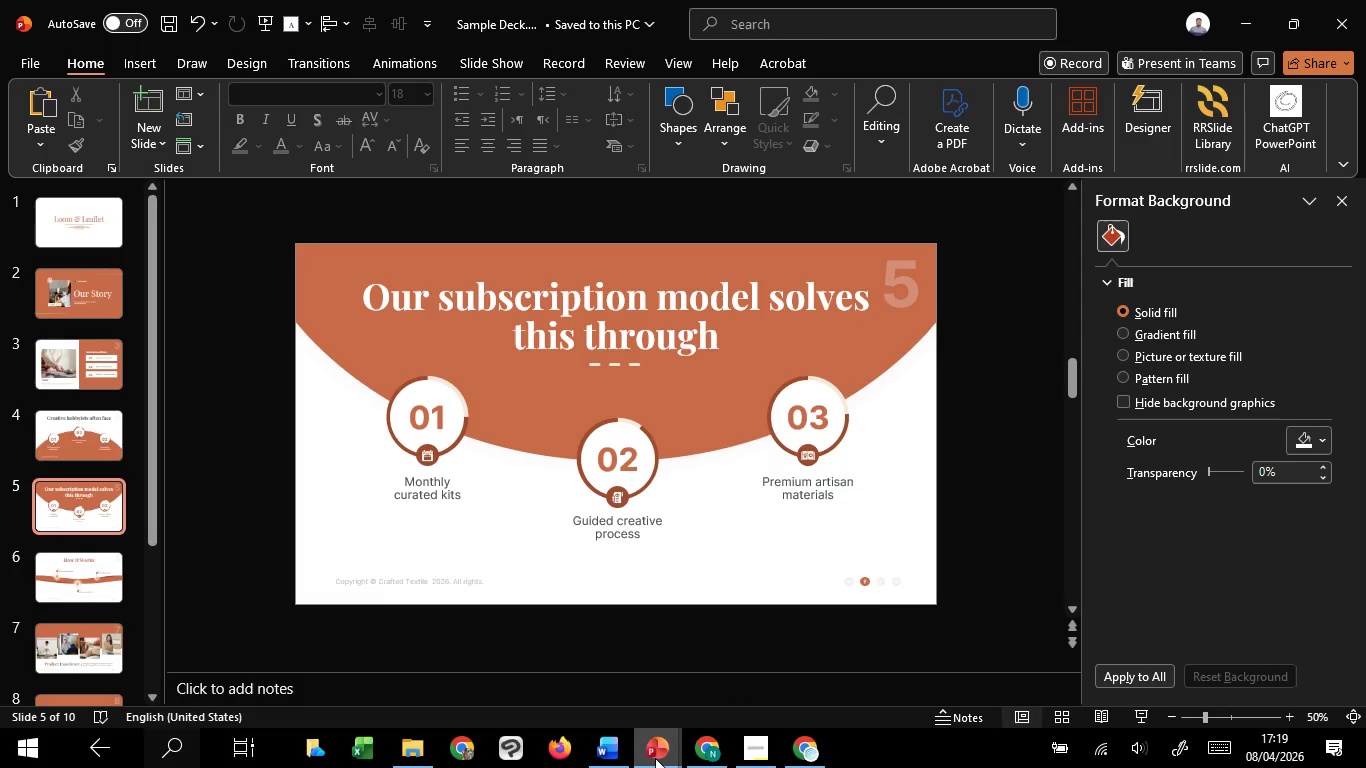 
left_click([586, 652])
 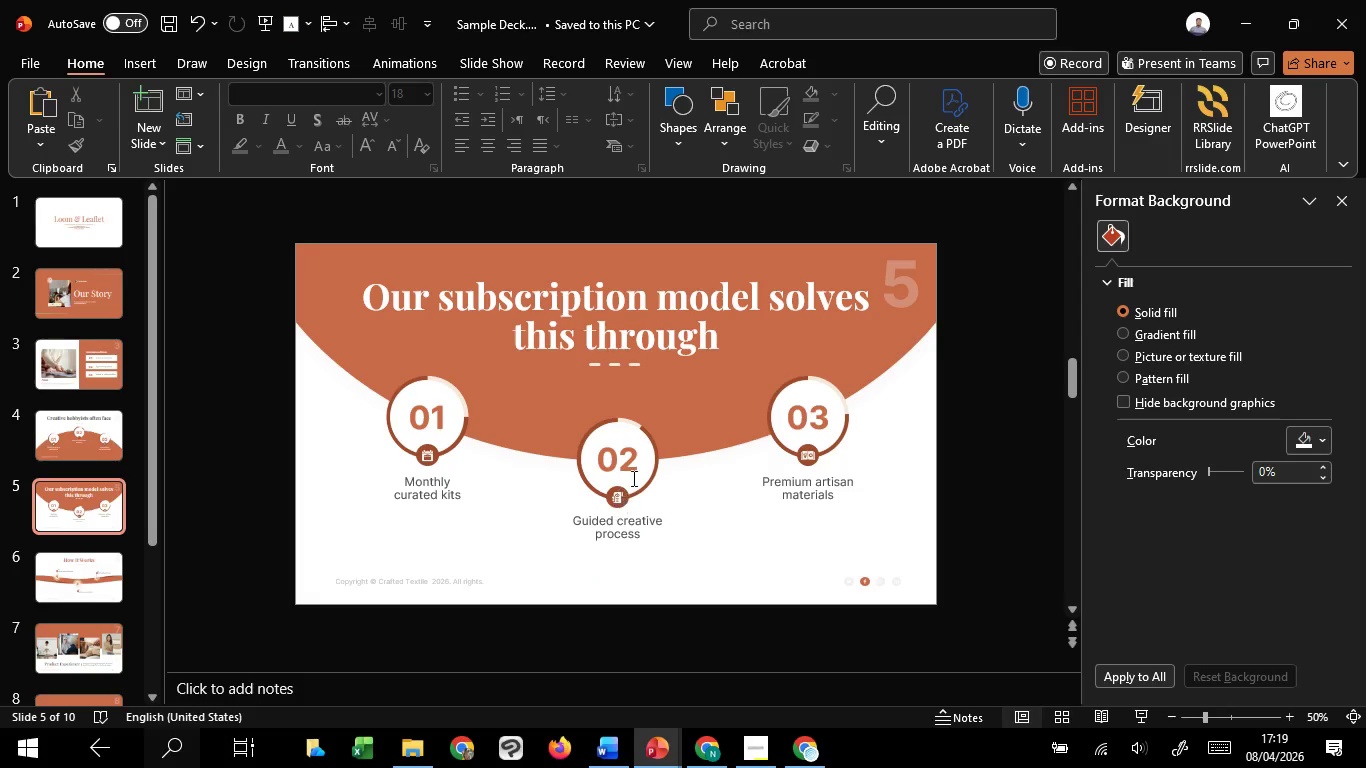 
scroll: coordinate [632, 478], scroll_direction: none, amount: 0.0
 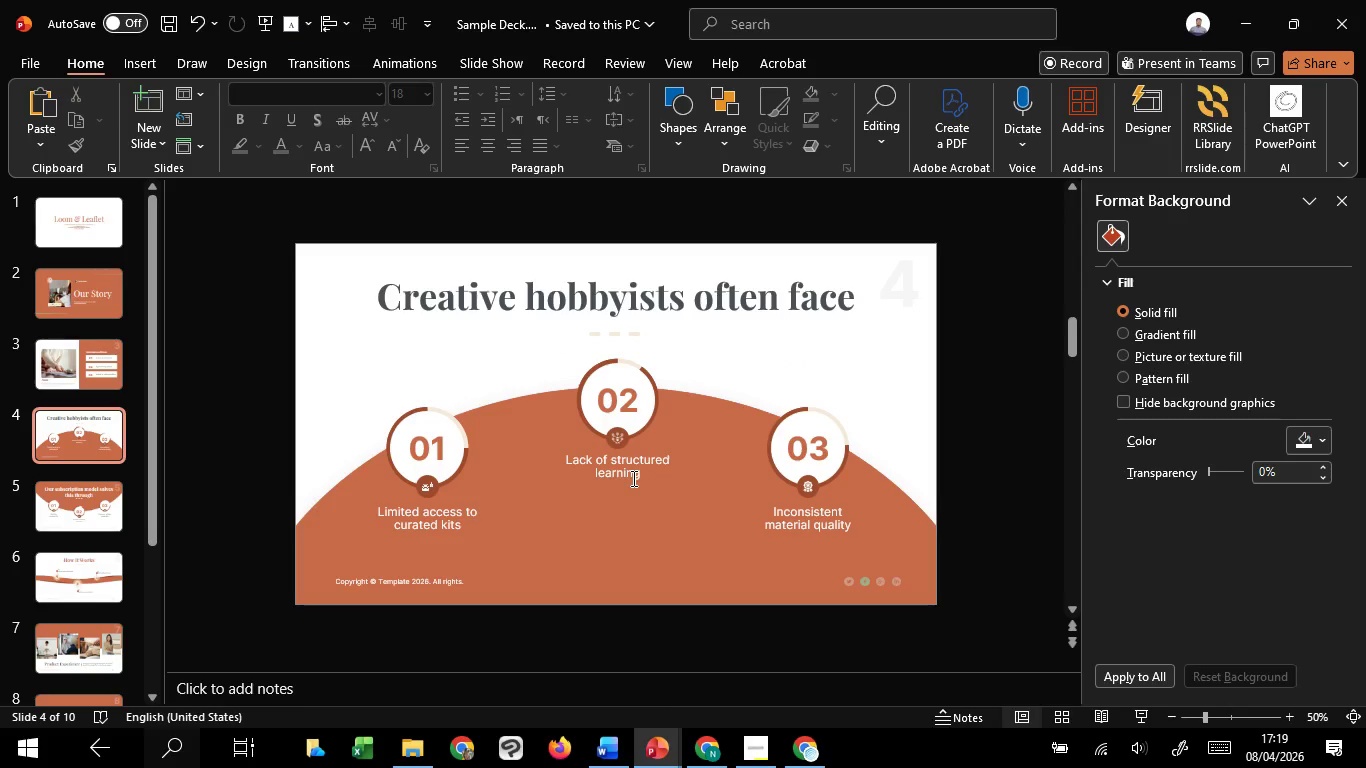 
scroll: coordinate [632, 478], scroll_direction: up, amount: 1.0
 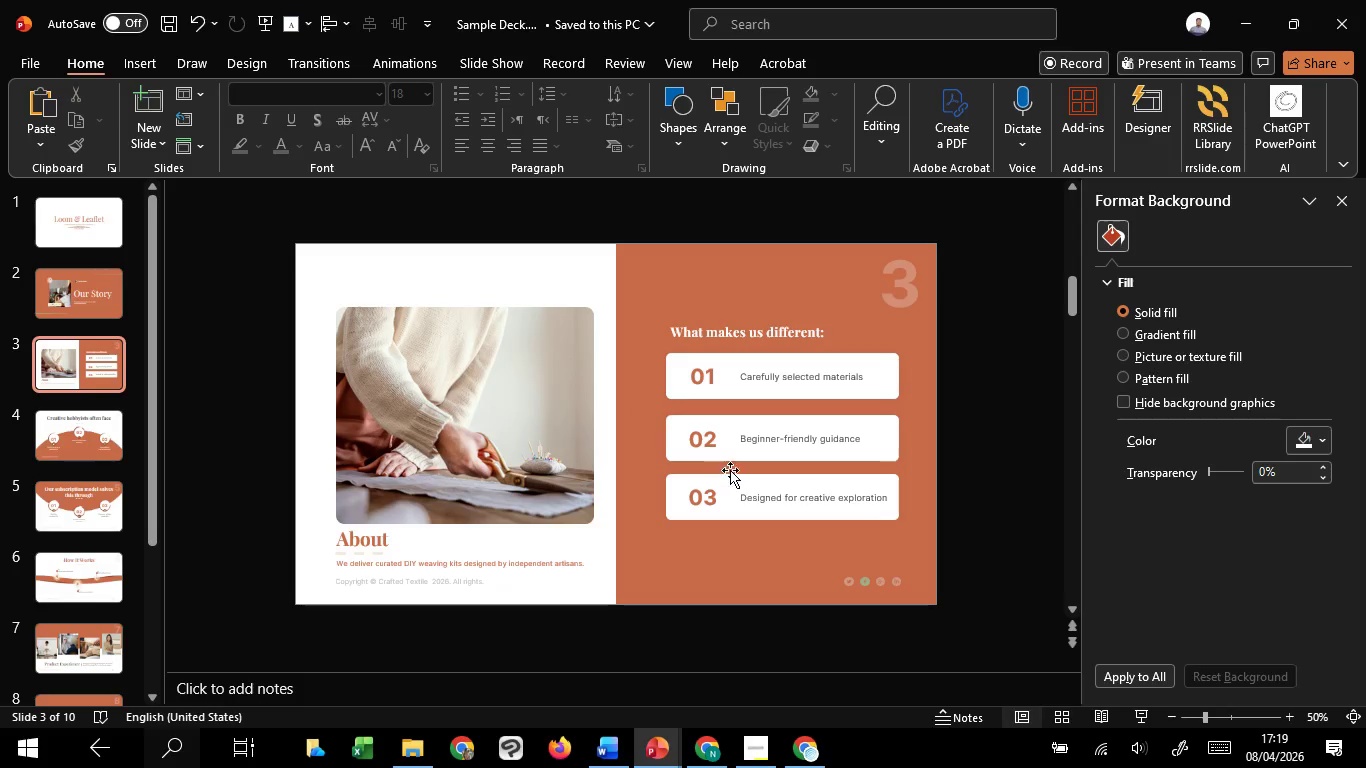 
left_click([770, 441])
 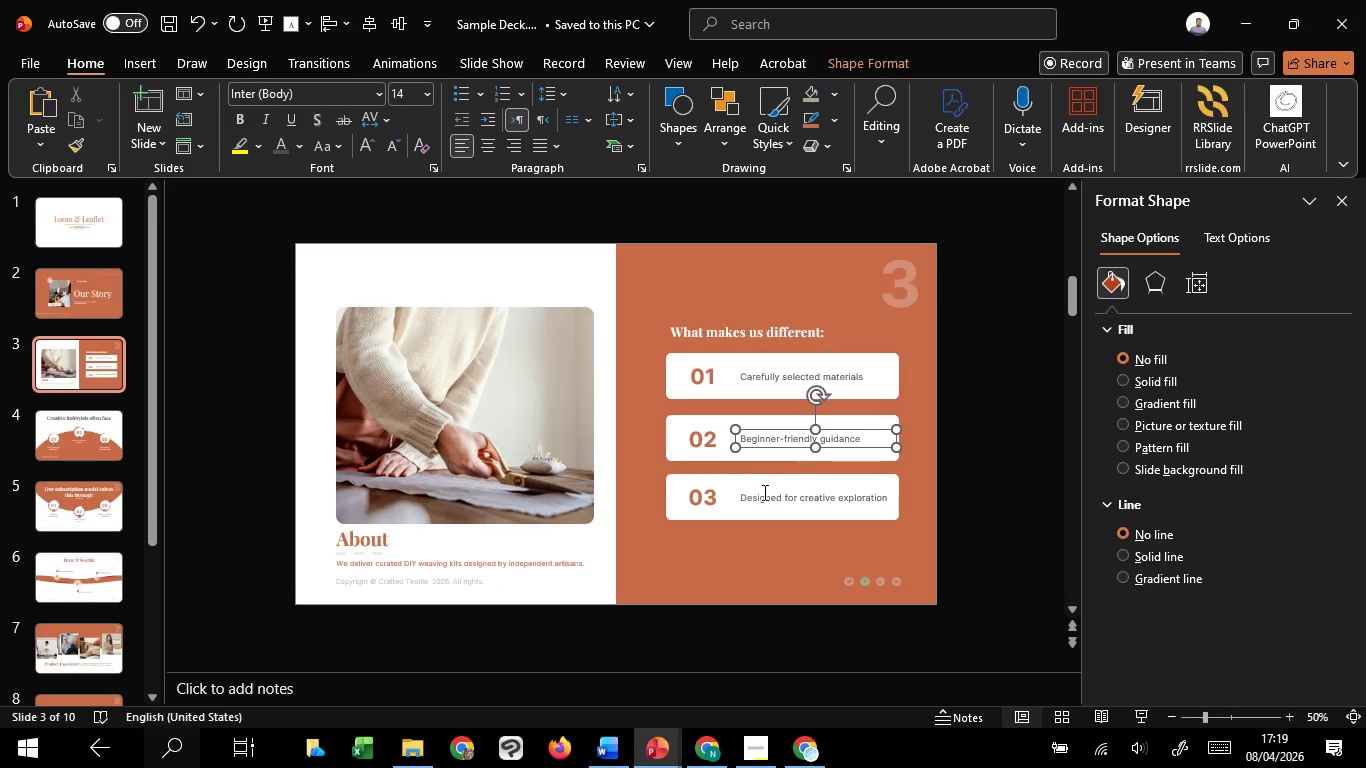 
left_click([763, 494])
 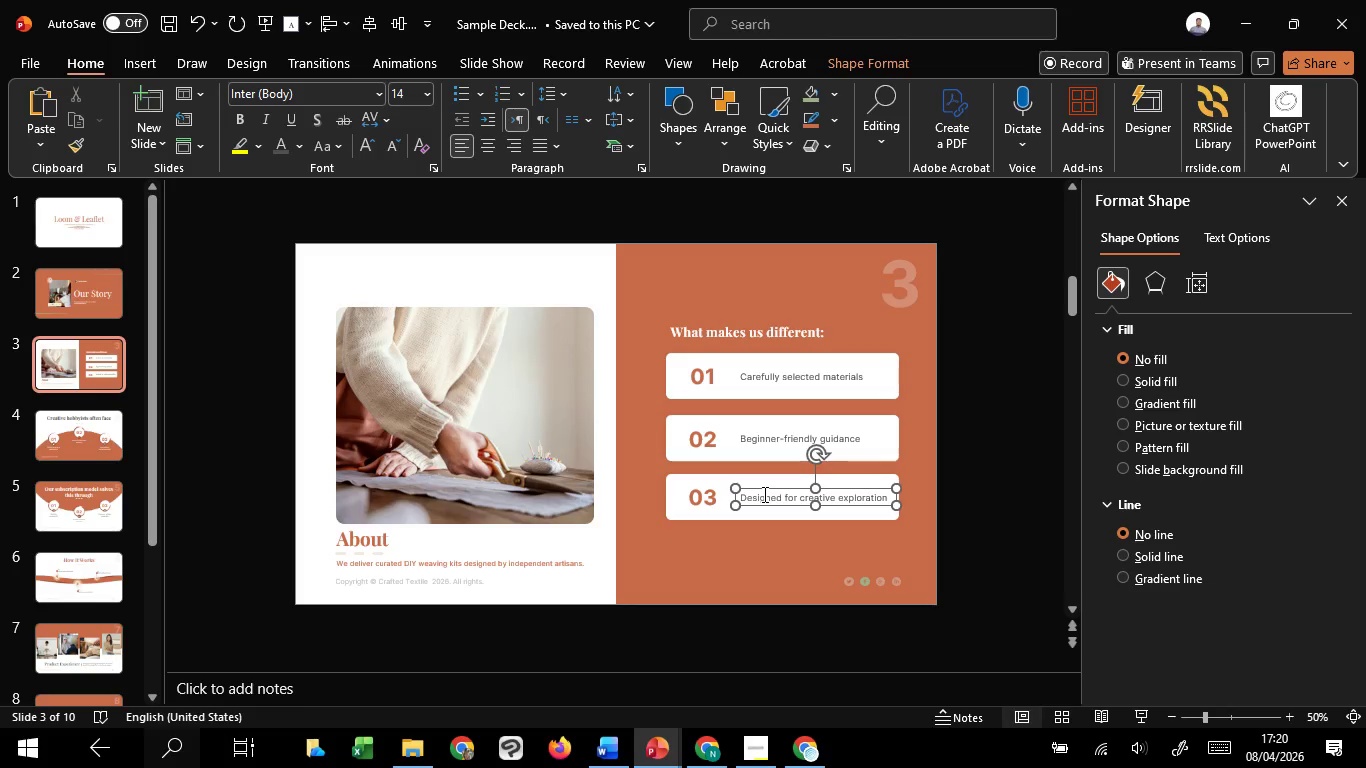 
wait(57.0)
 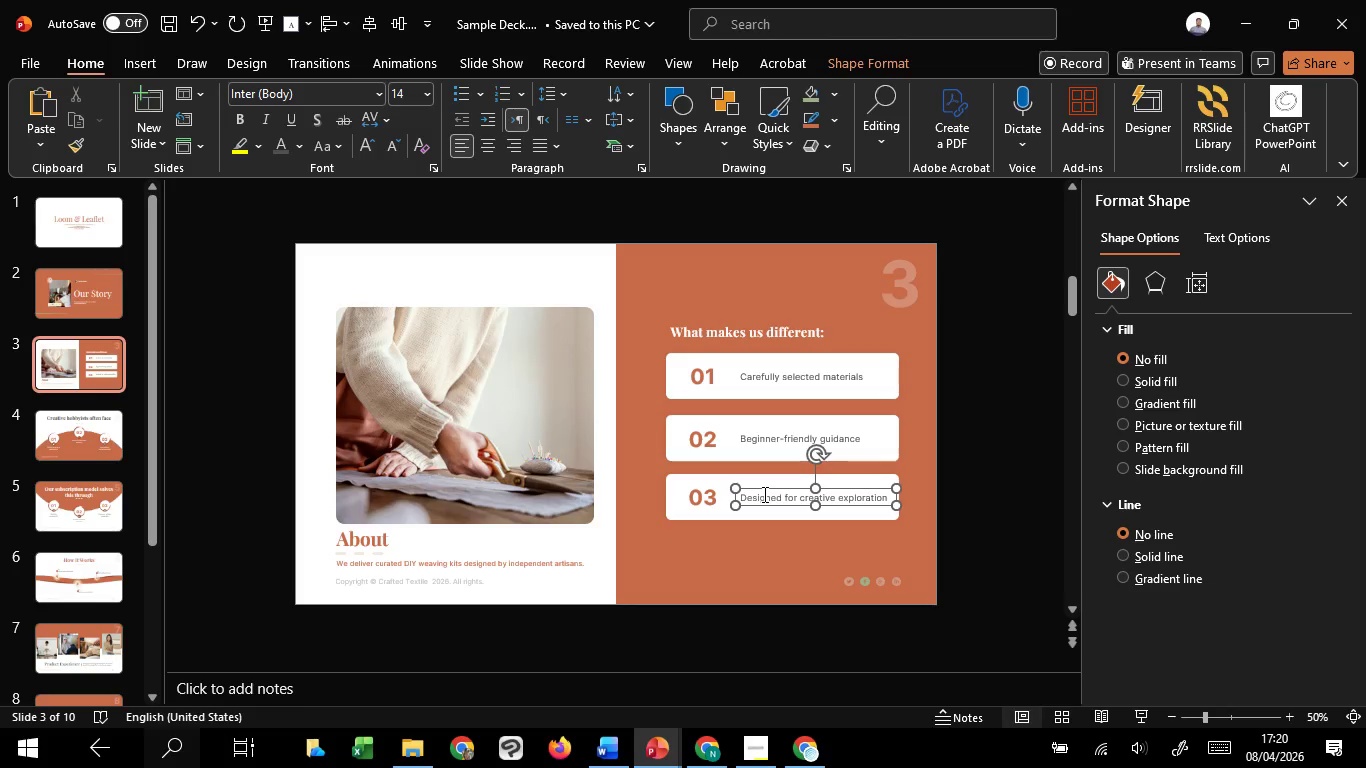 
left_click([992, 447])
 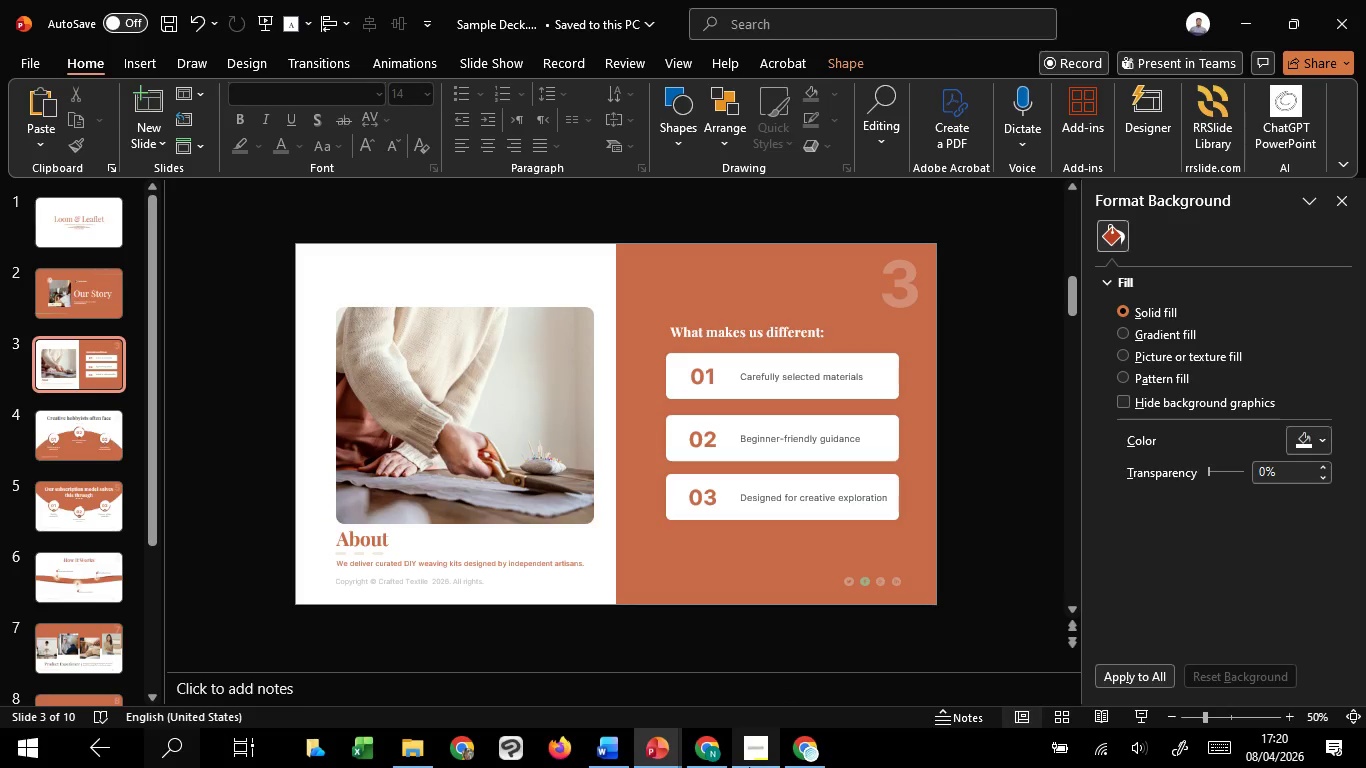 
mouse_move([767, 653])
 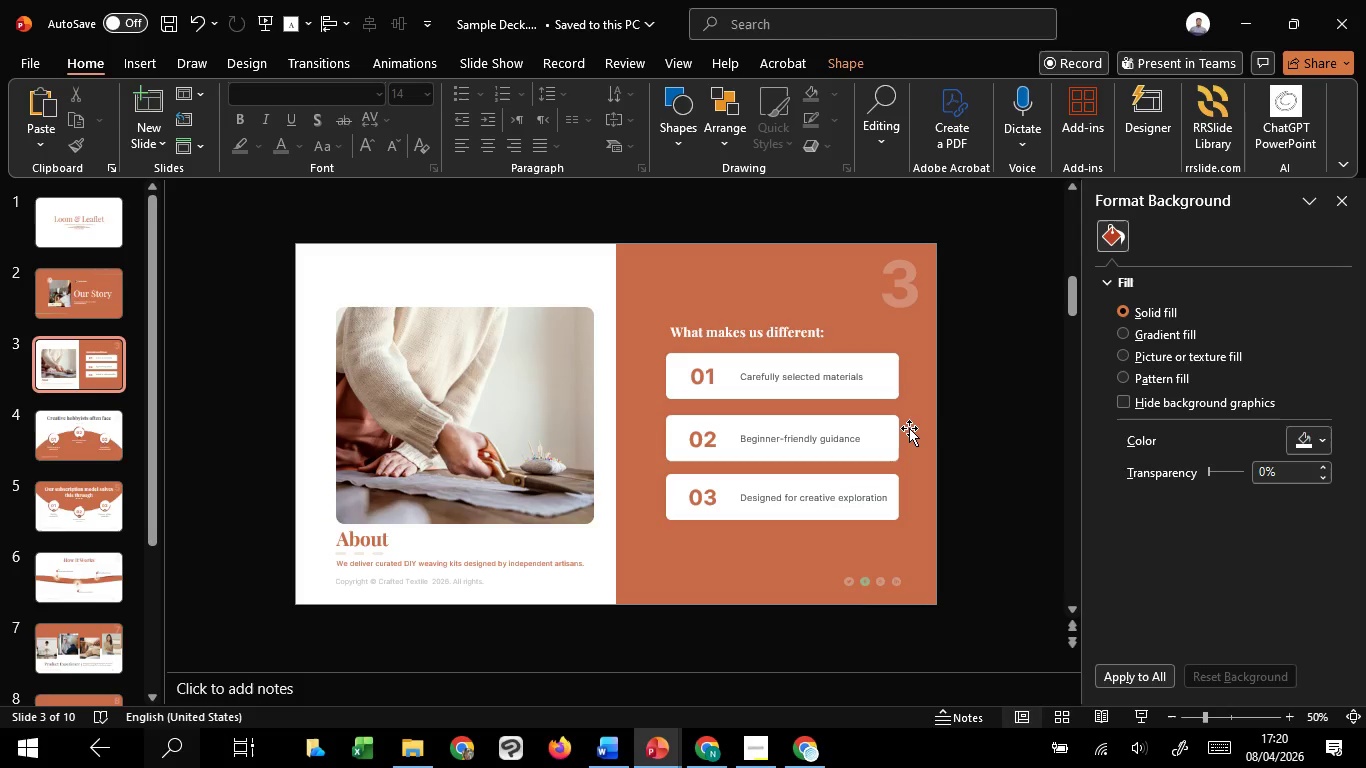 
scroll: coordinate [909, 428], scroll_direction: none, amount: 0.0
 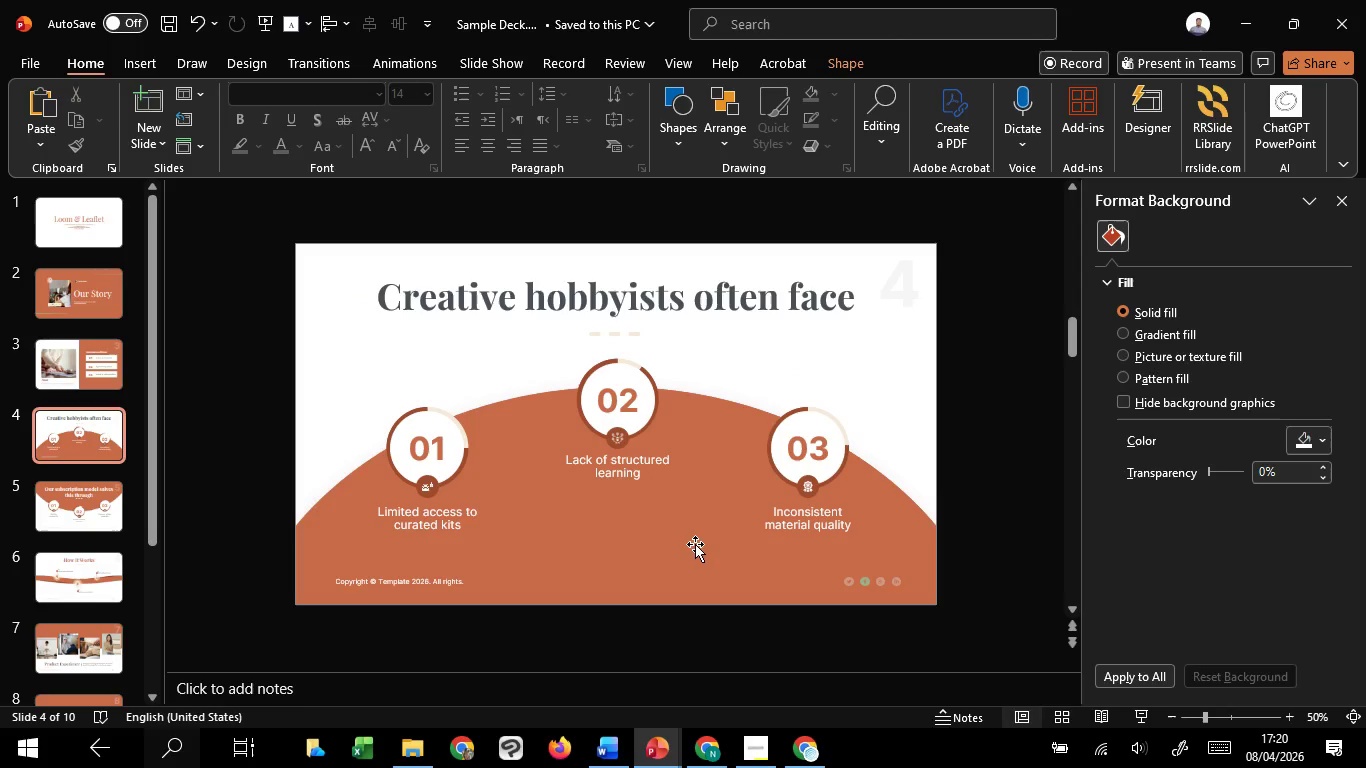 
left_click([695, 544])
 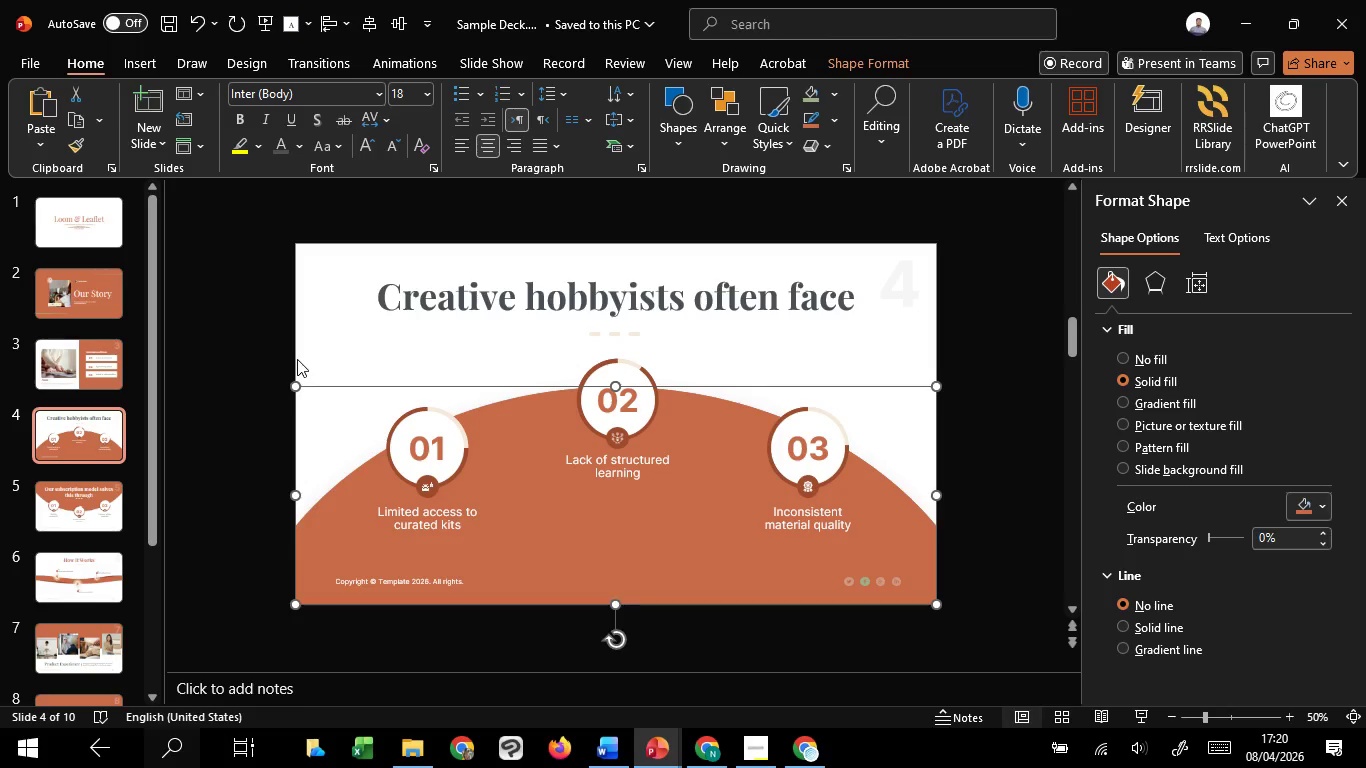 
wait(8.71)
 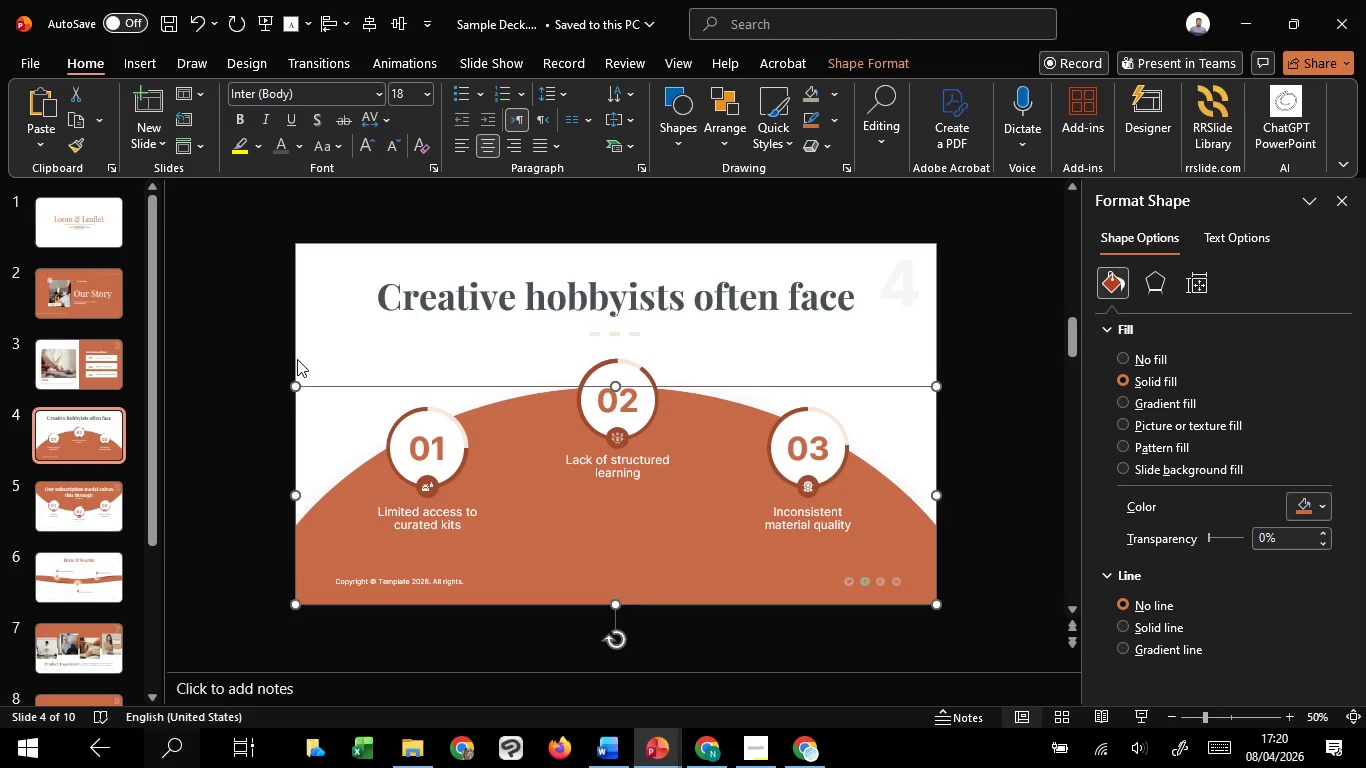 
mouse_move([358, 43])
 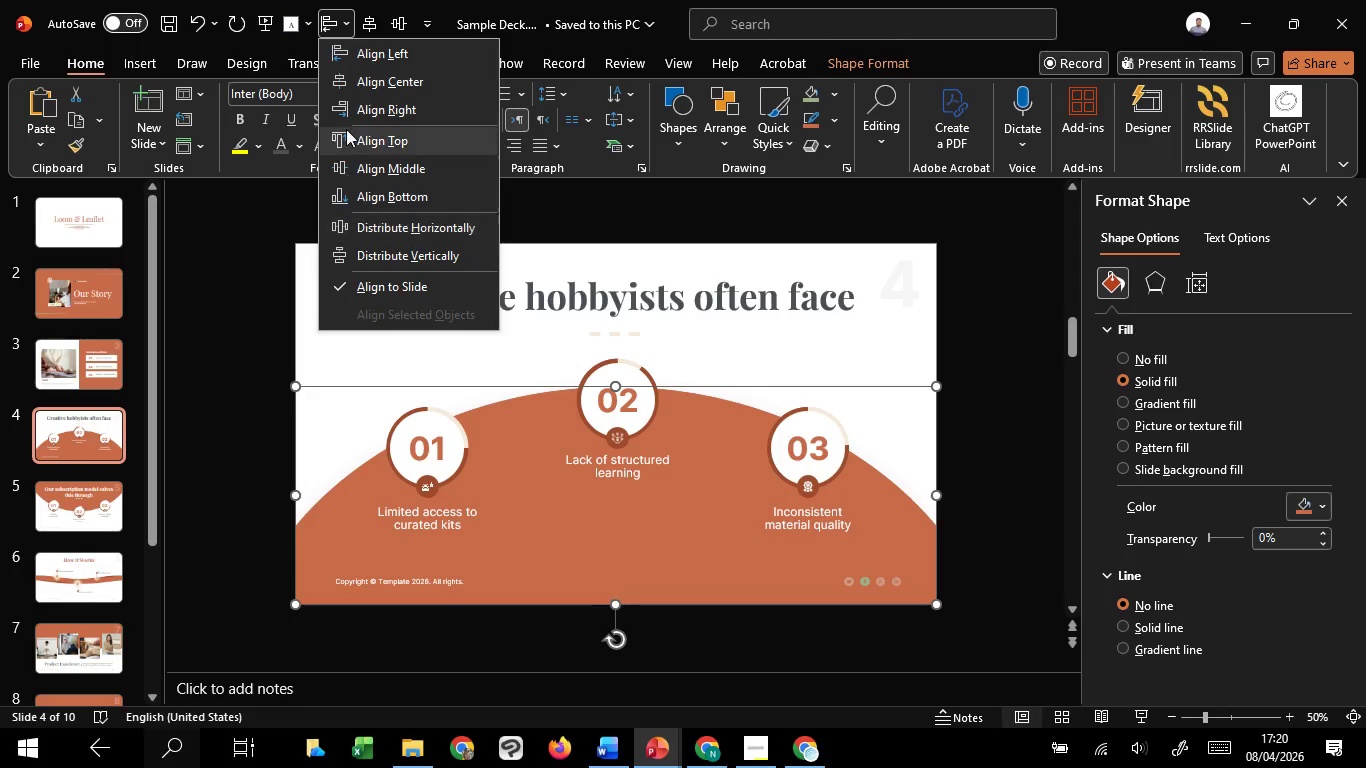 
left_click([345, 125])
 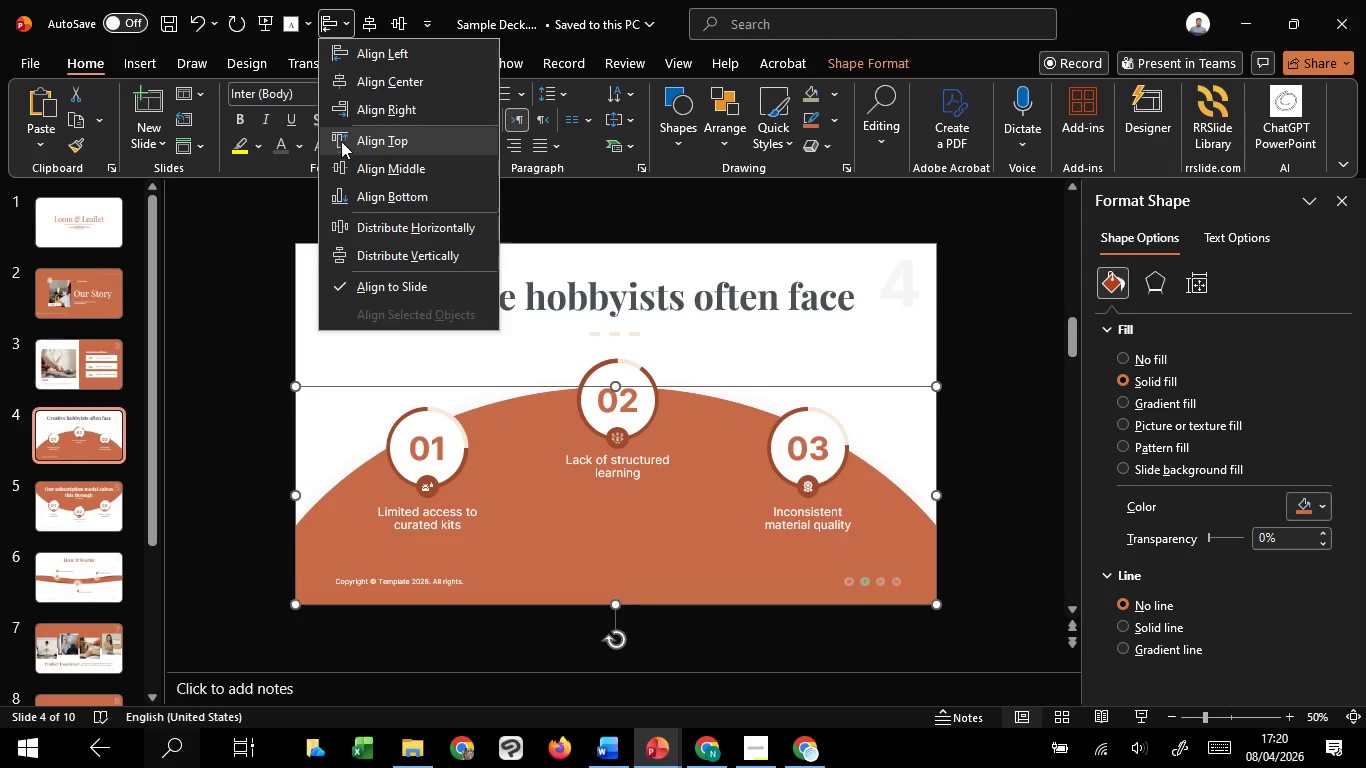 
left_click([342, 141])
 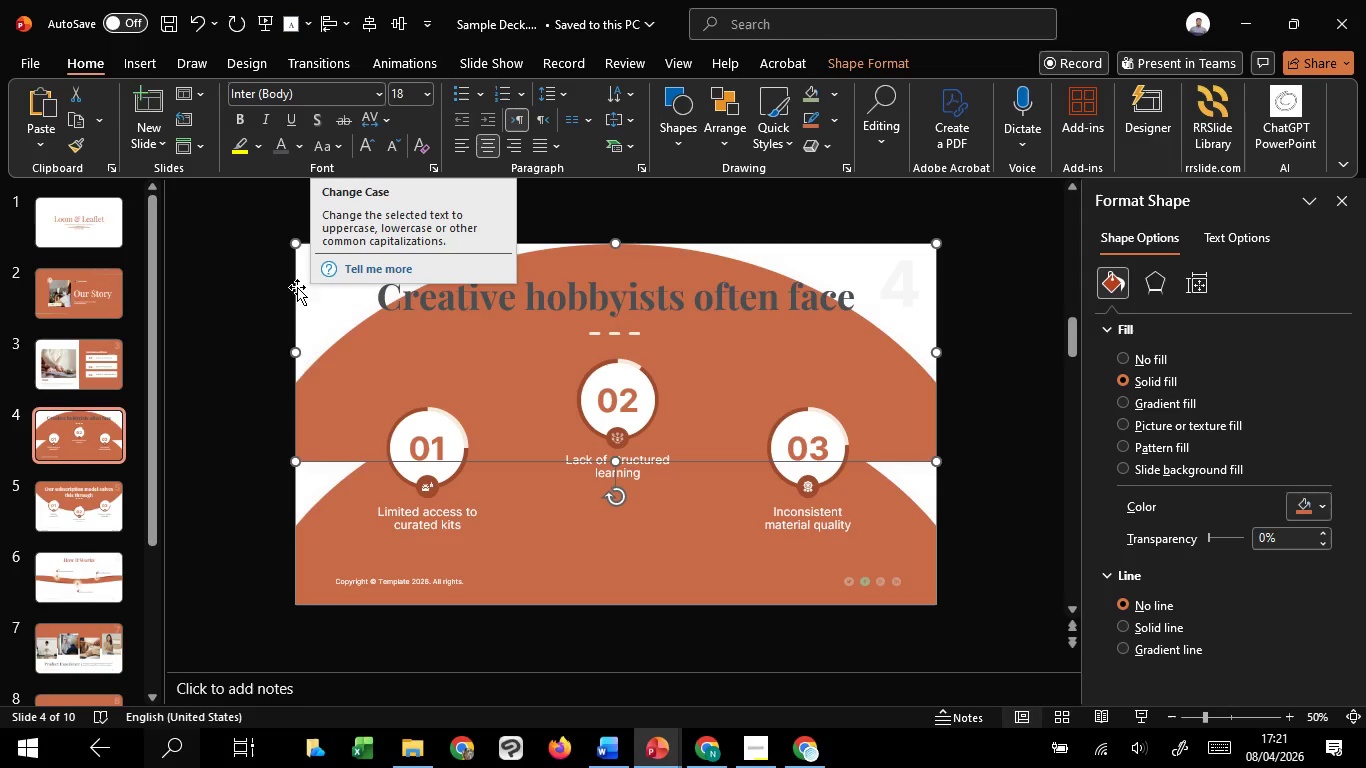 
left_click([345, 503])
 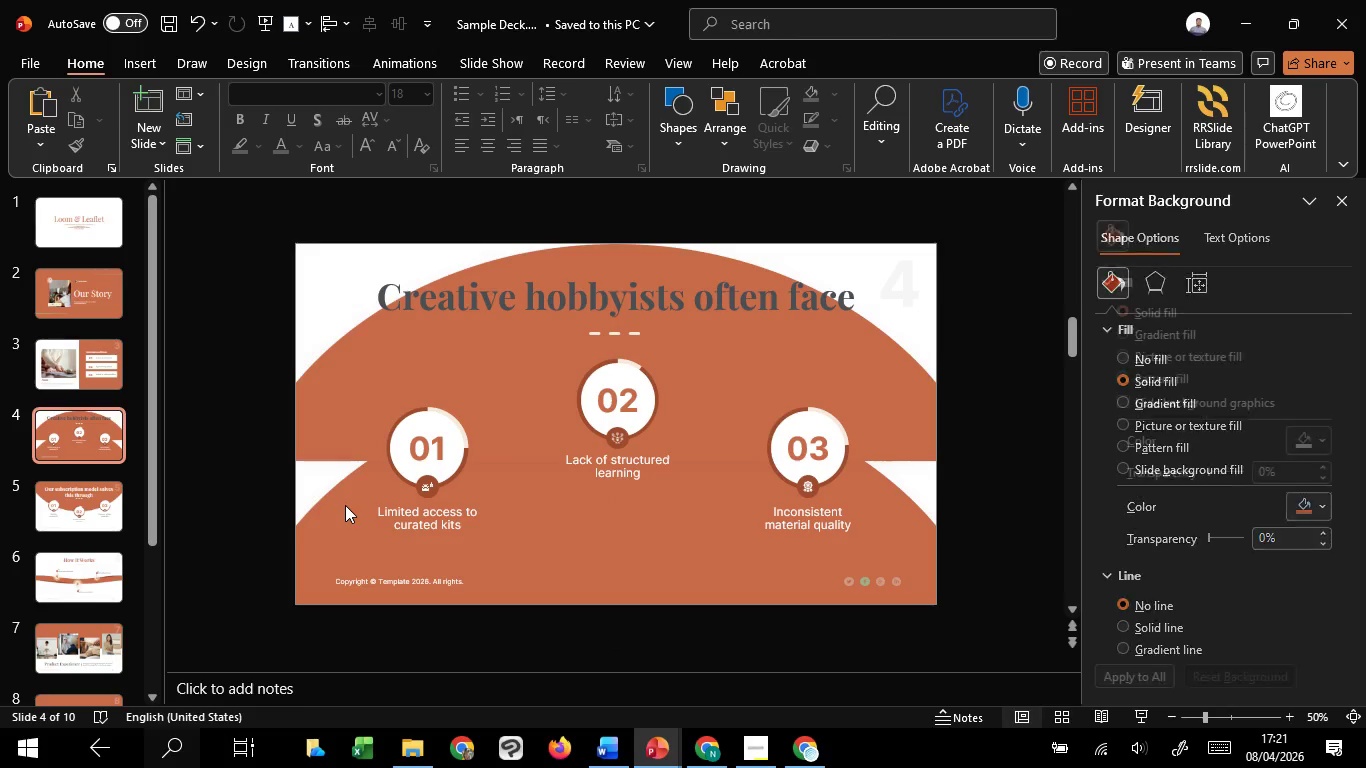 
left_click_drag(start_coordinate=[345, 505], to_coordinate=[342, 540])
 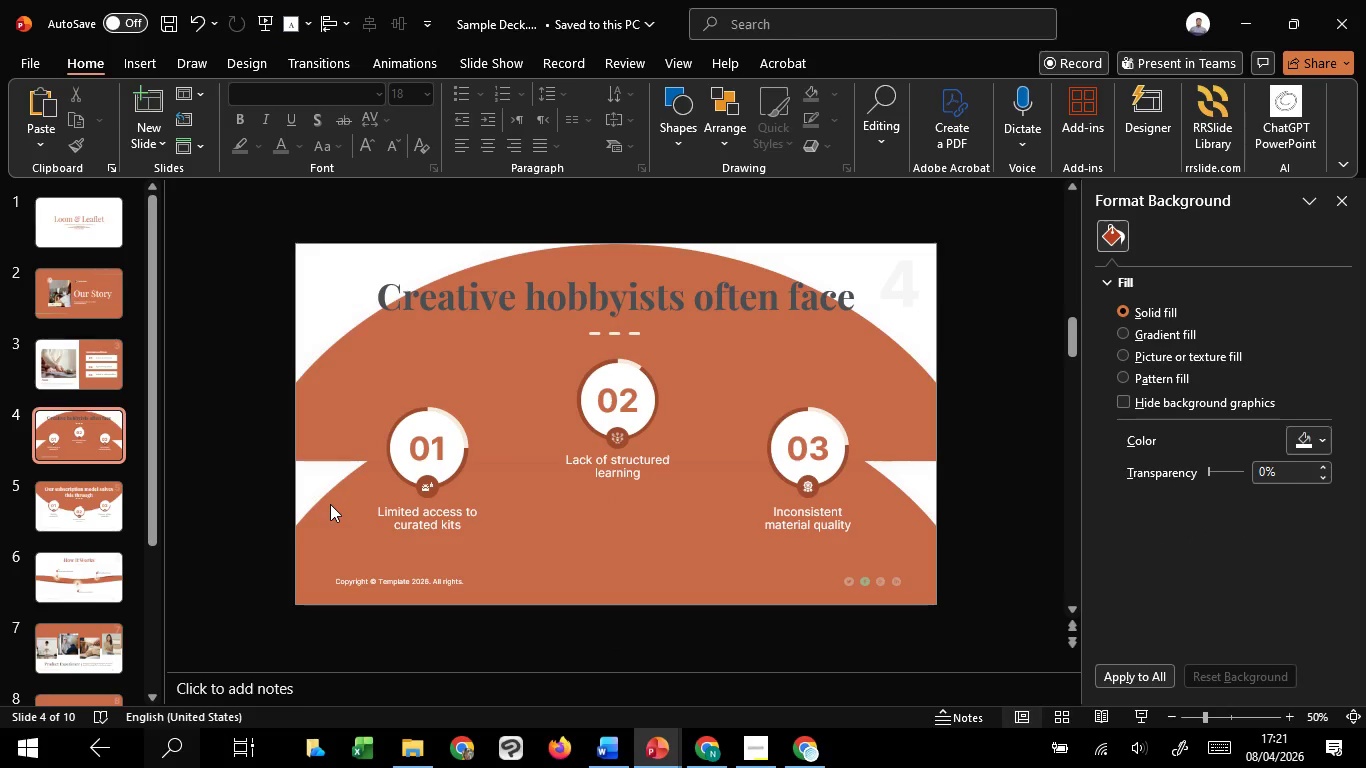 
left_click_drag(start_coordinate=[330, 504], to_coordinate=[333, 562])
 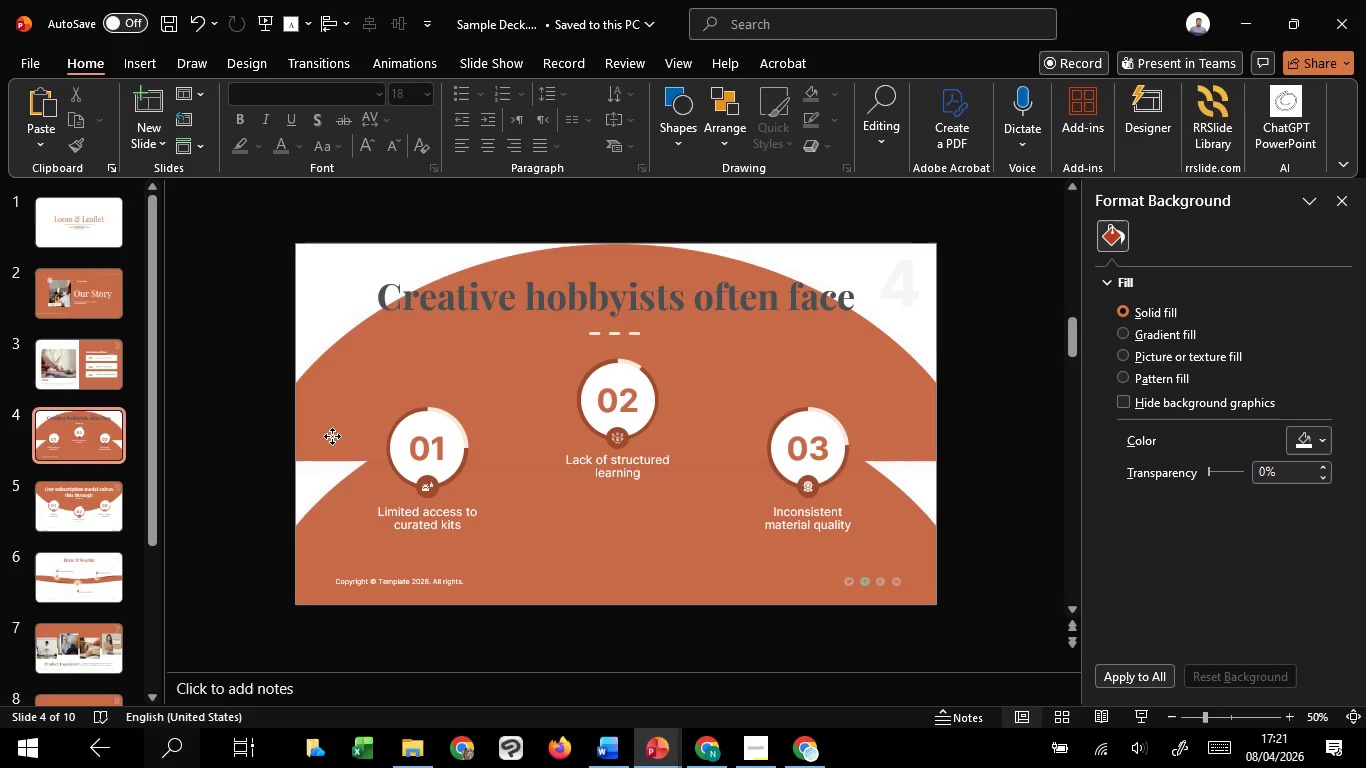 
left_click([332, 436])
 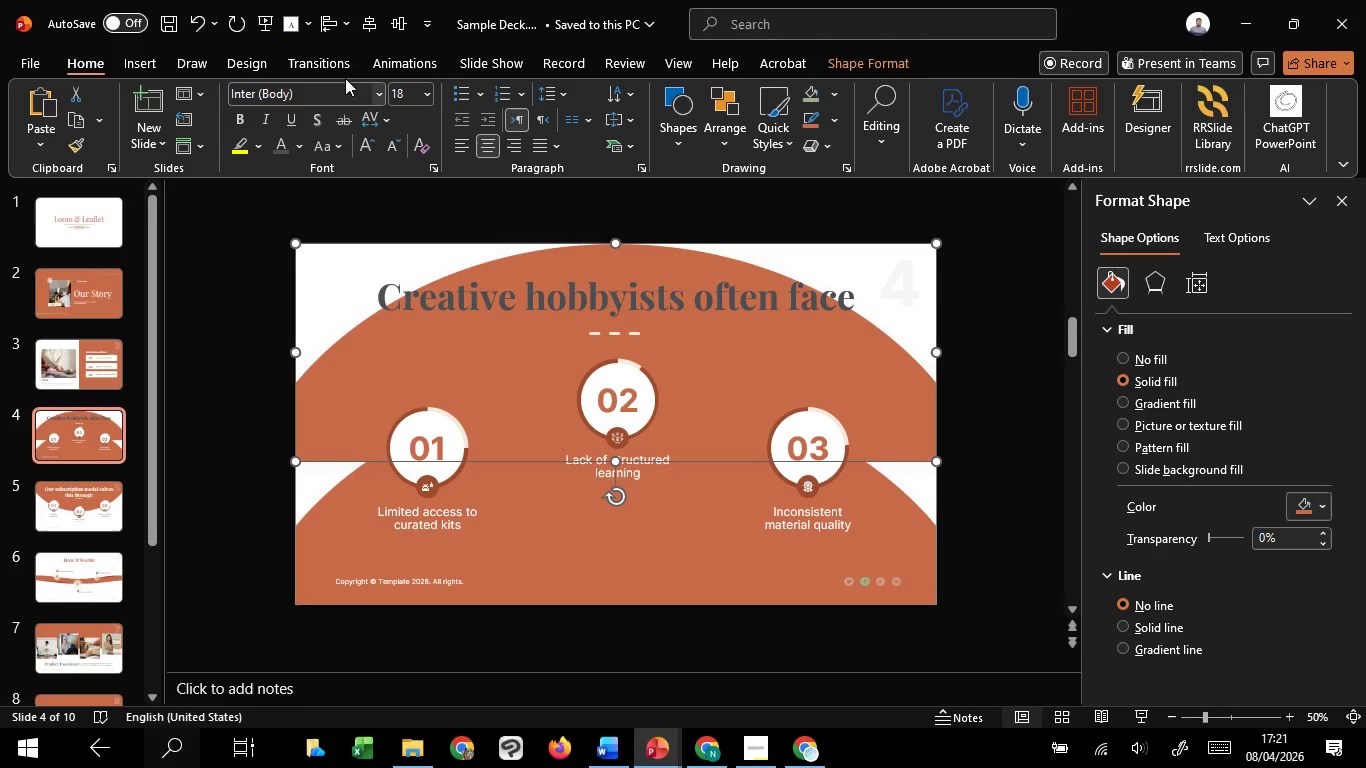 
left_click([344, 23])
 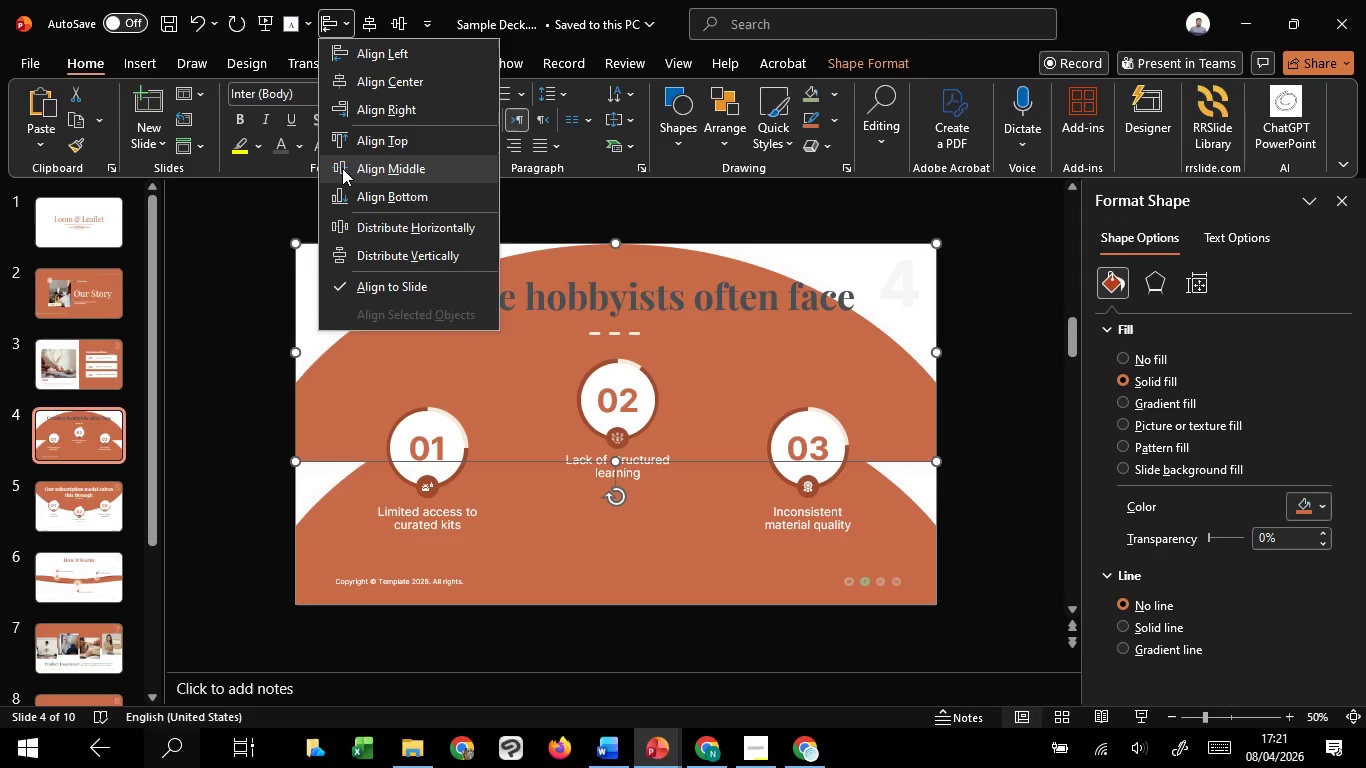 
left_click([342, 168])
 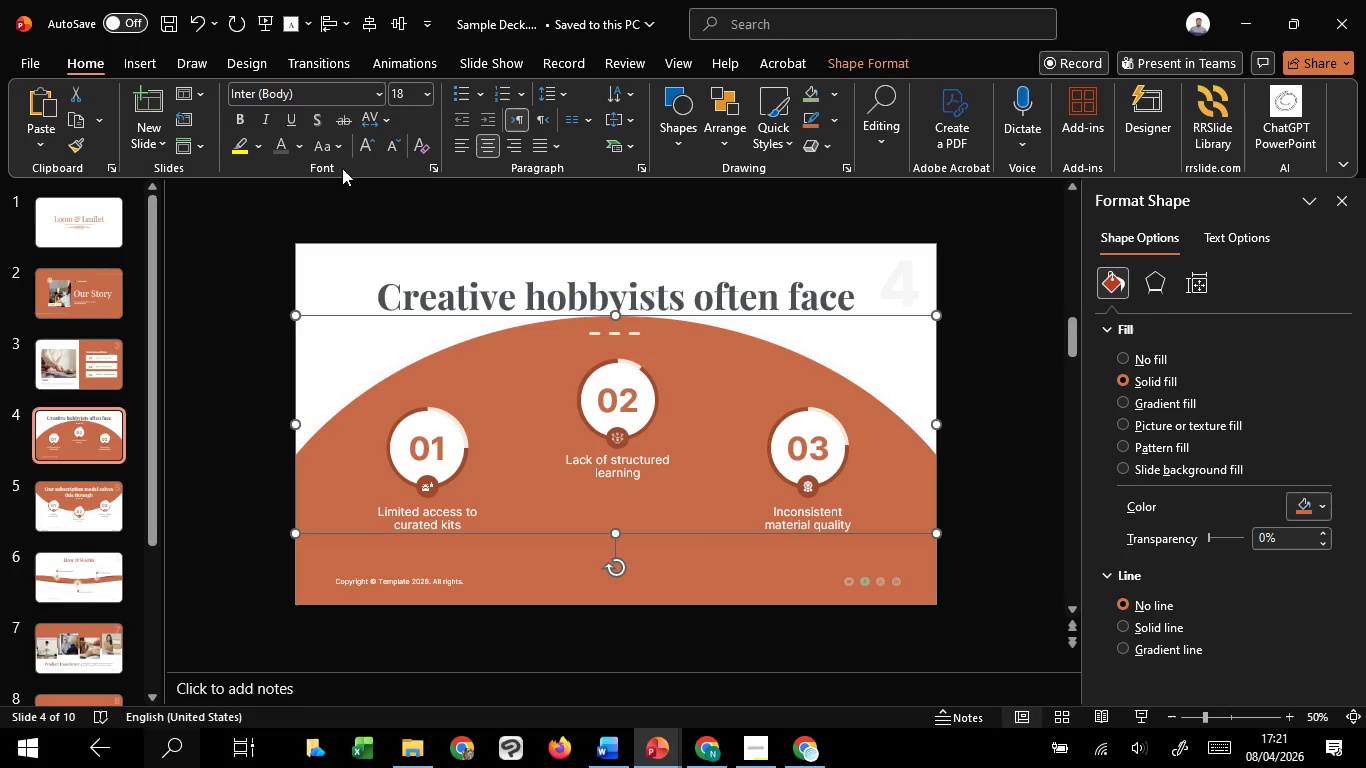 
left_click([277, 298])
 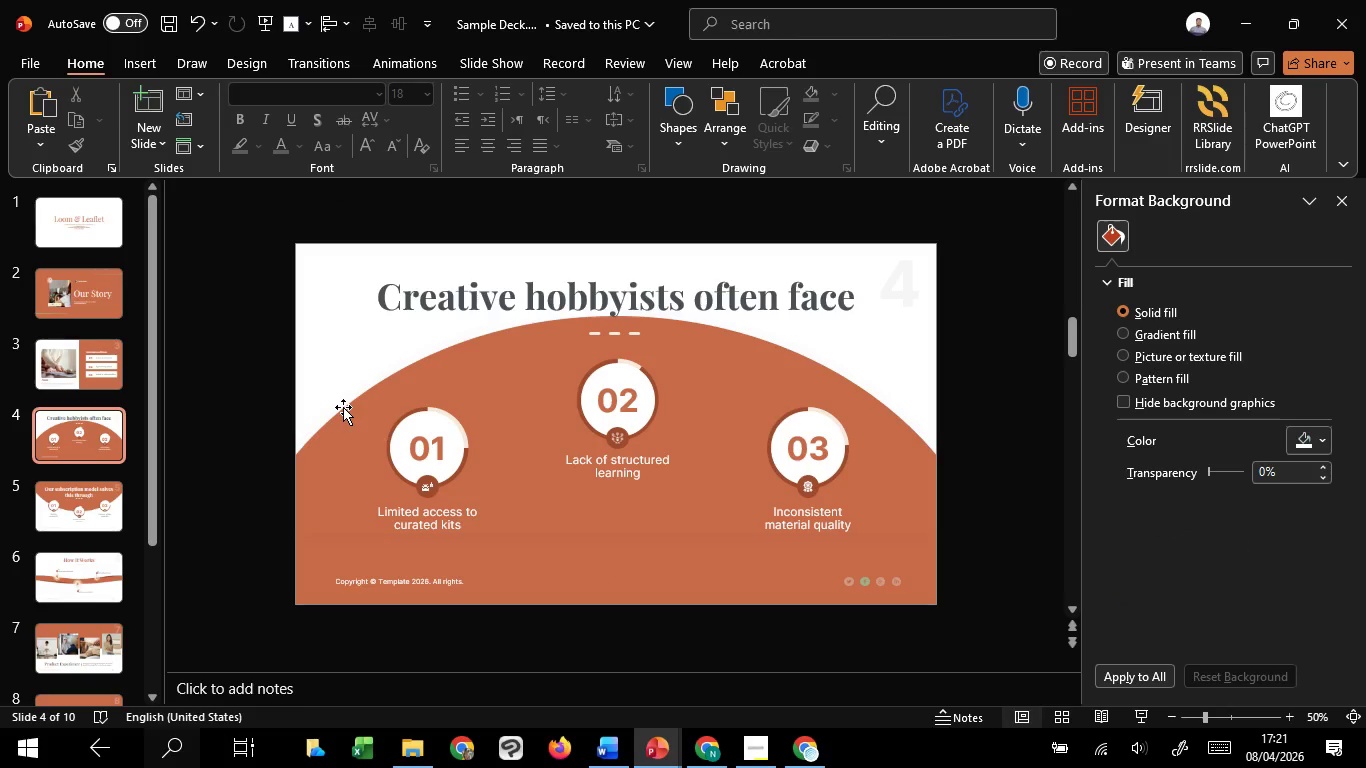 
left_click([343, 407])
 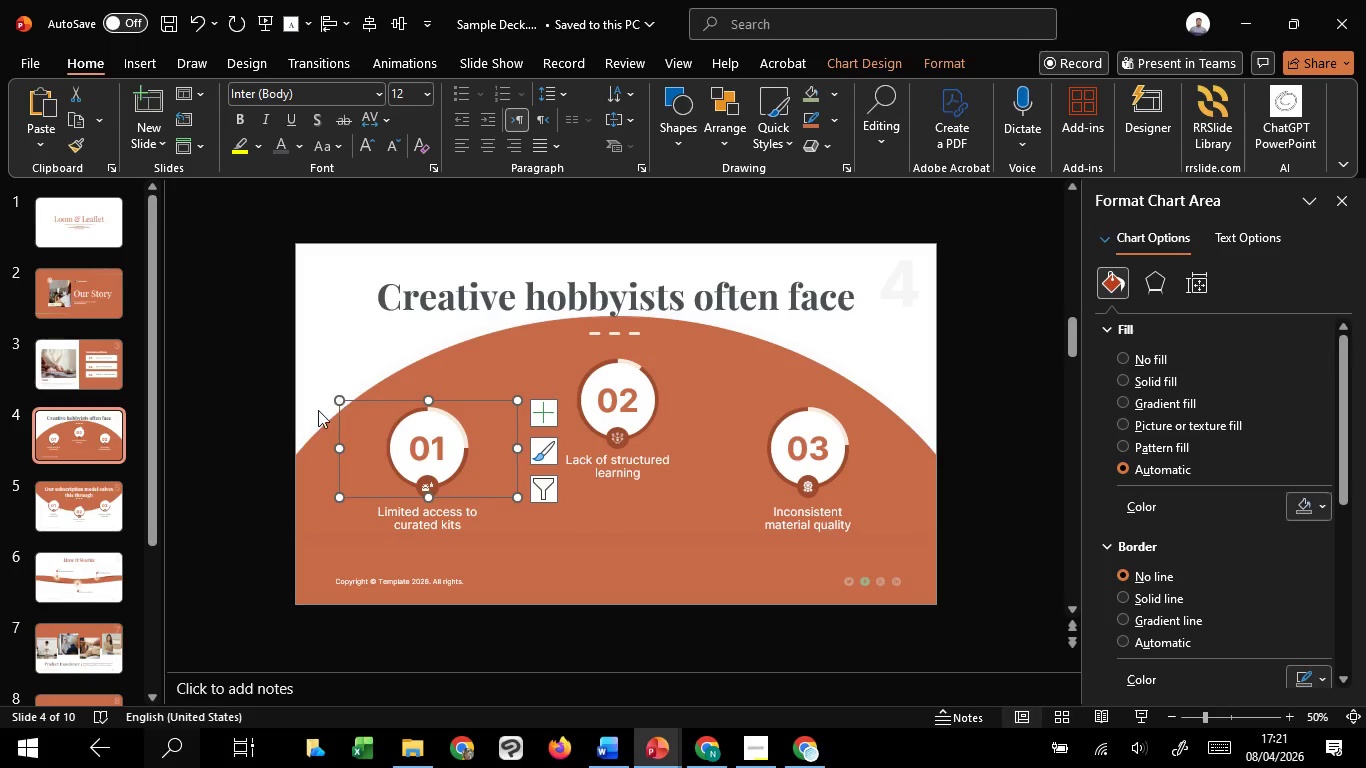 
left_click([318, 410])
 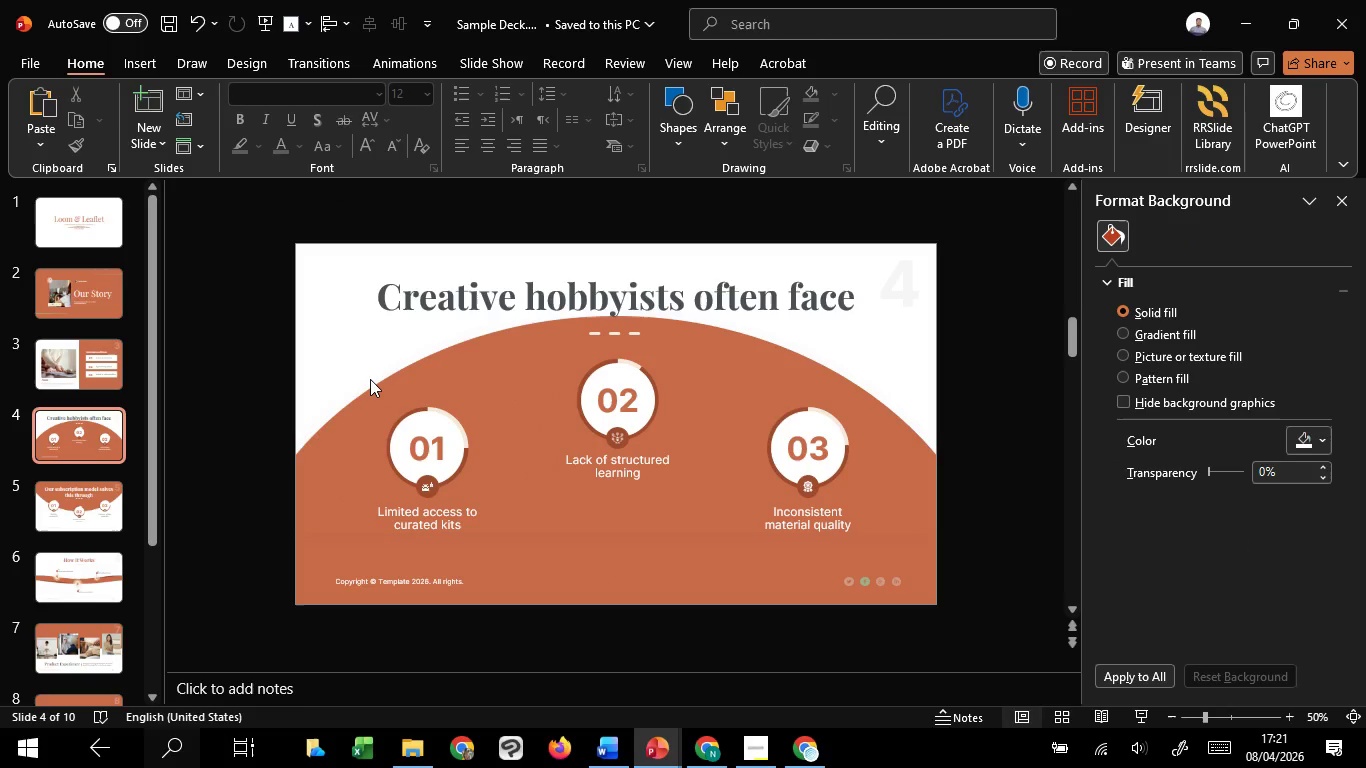 
left_click([370, 379])
 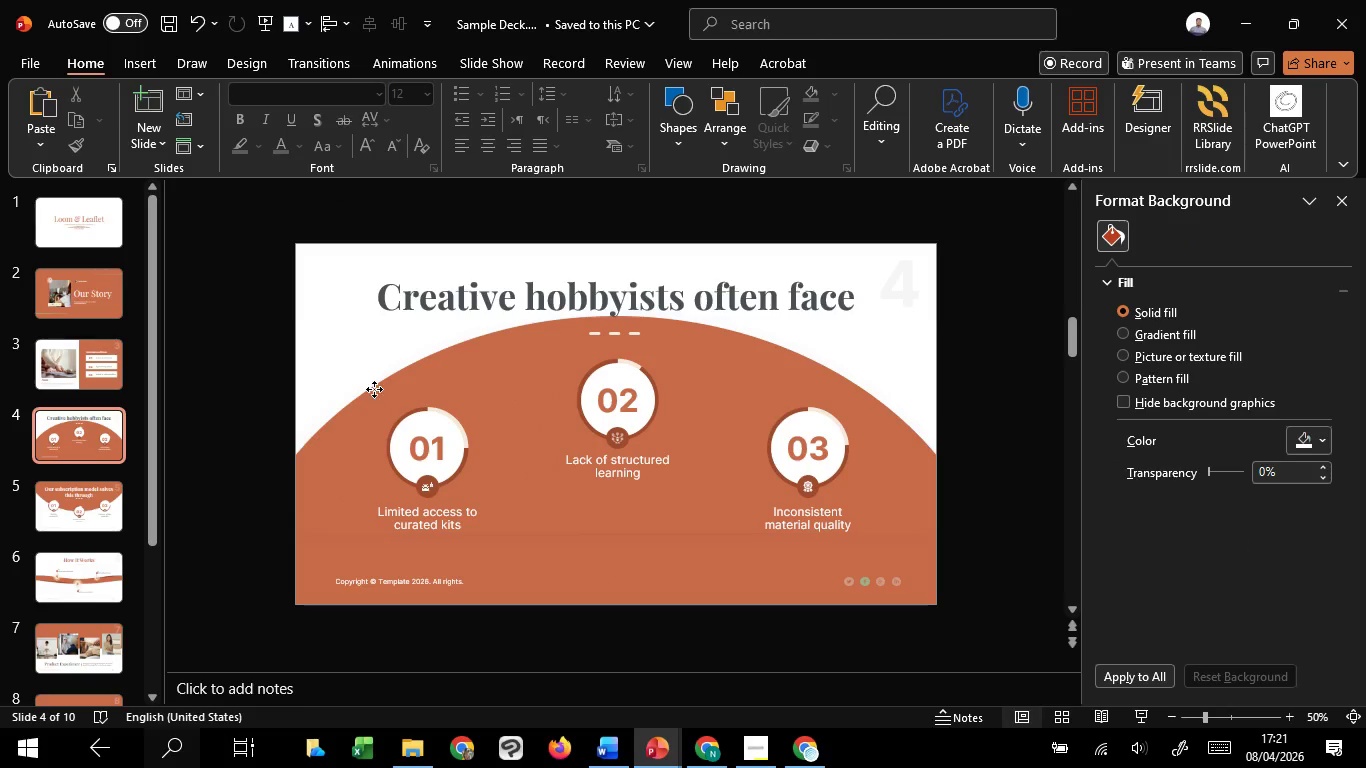 
left_click([374, 389])
 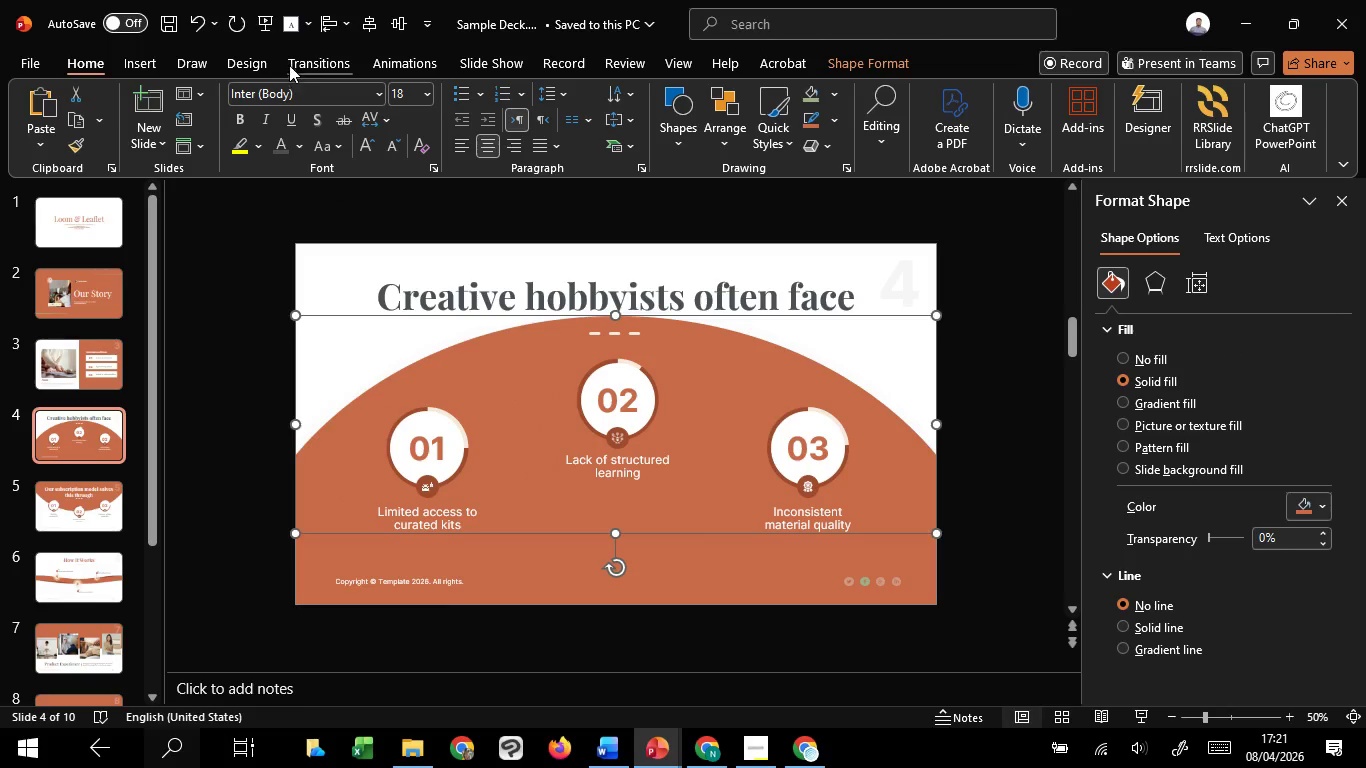 
left_click([332, 20])
 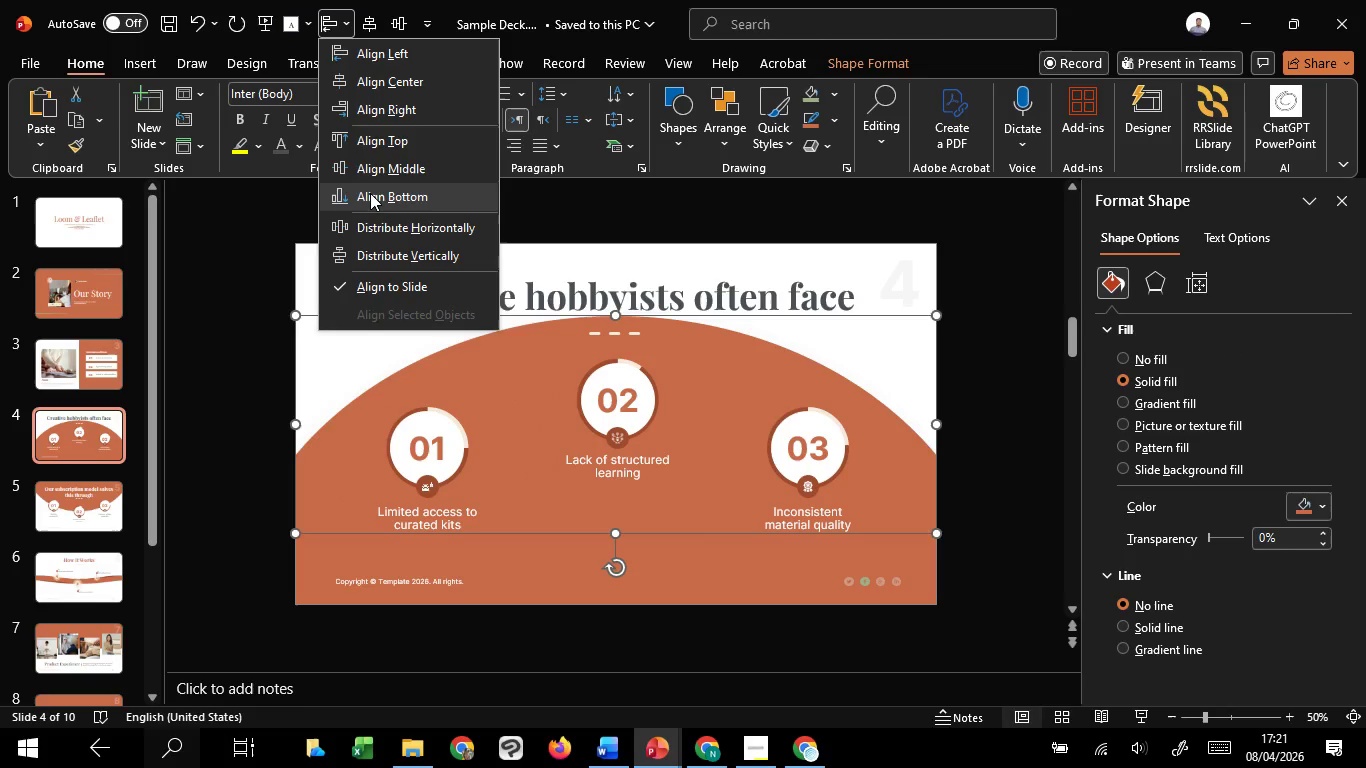 
left_click([370, 193])
 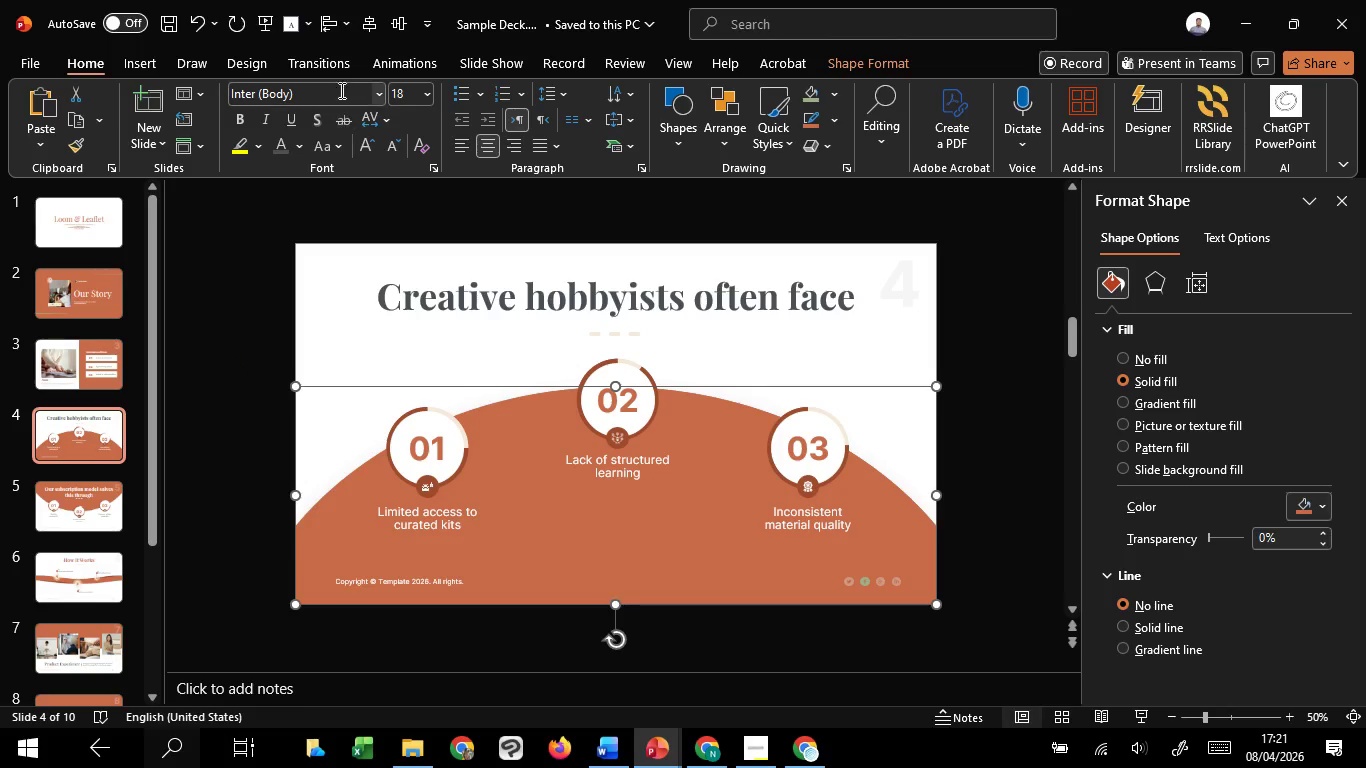 
left_click([336, 32])
 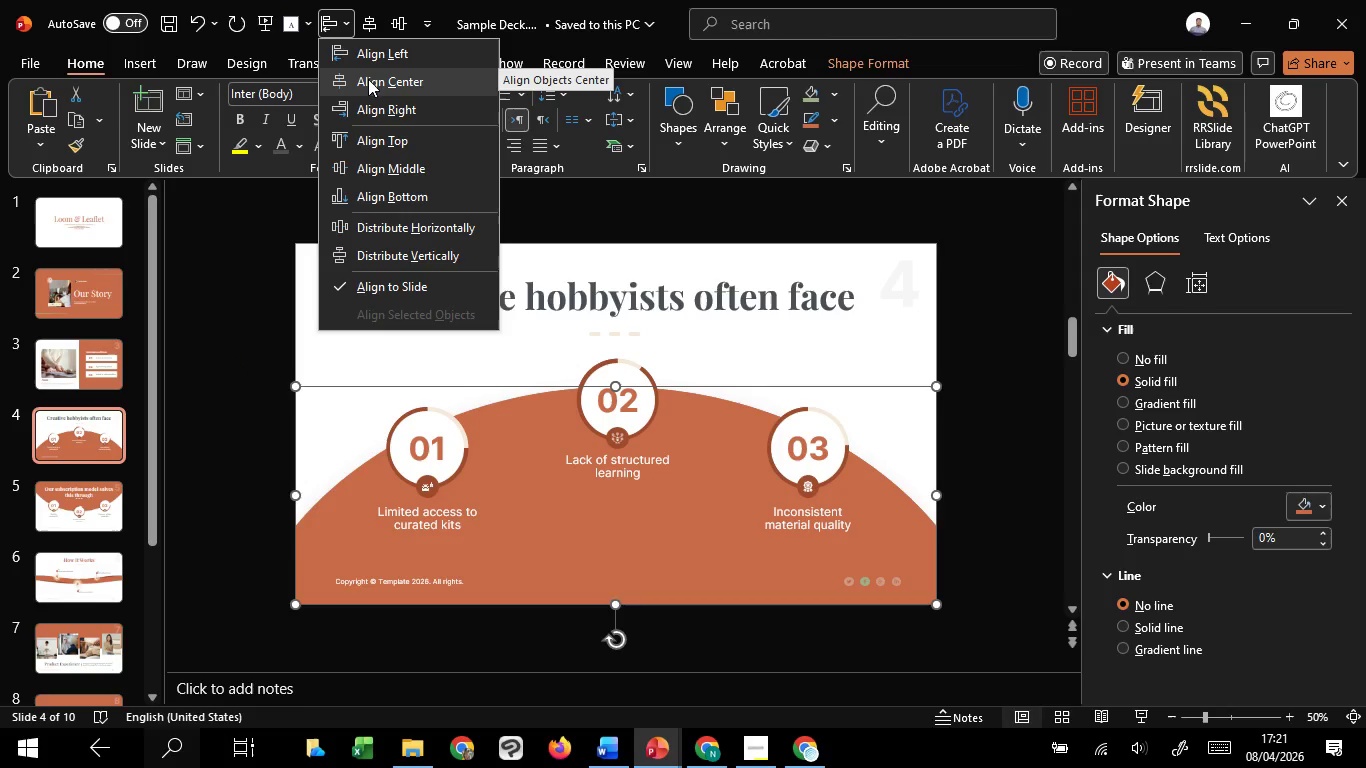 
left_click([358, 168])
 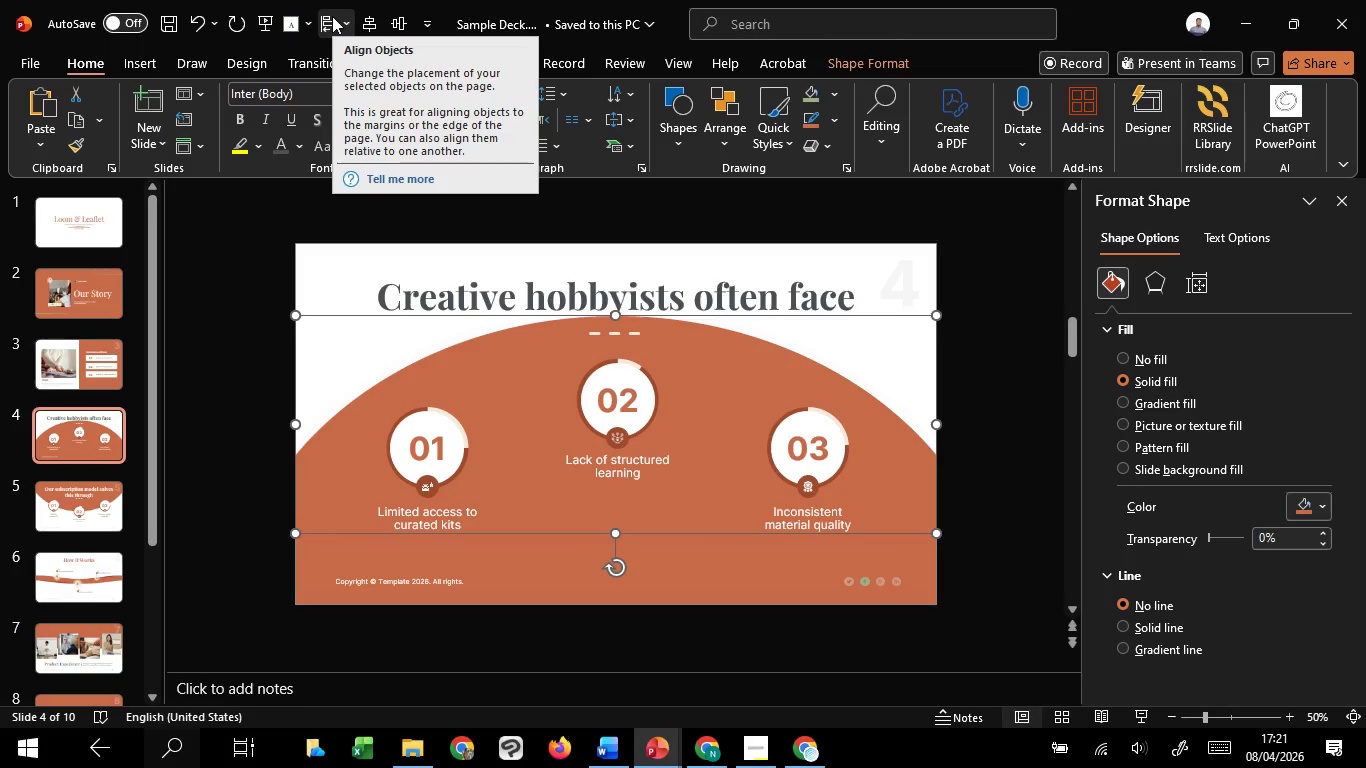 
left_click([332, 16])
 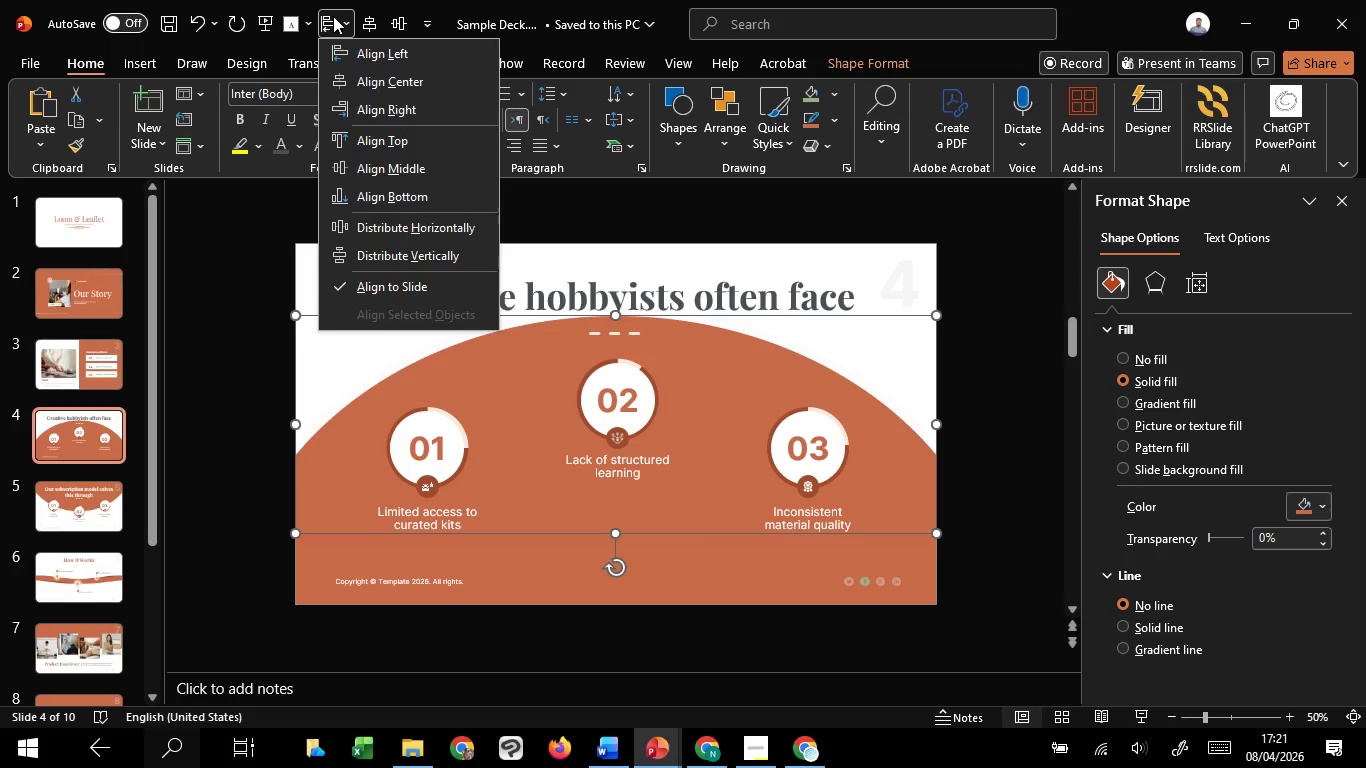 
wait(17.95)
 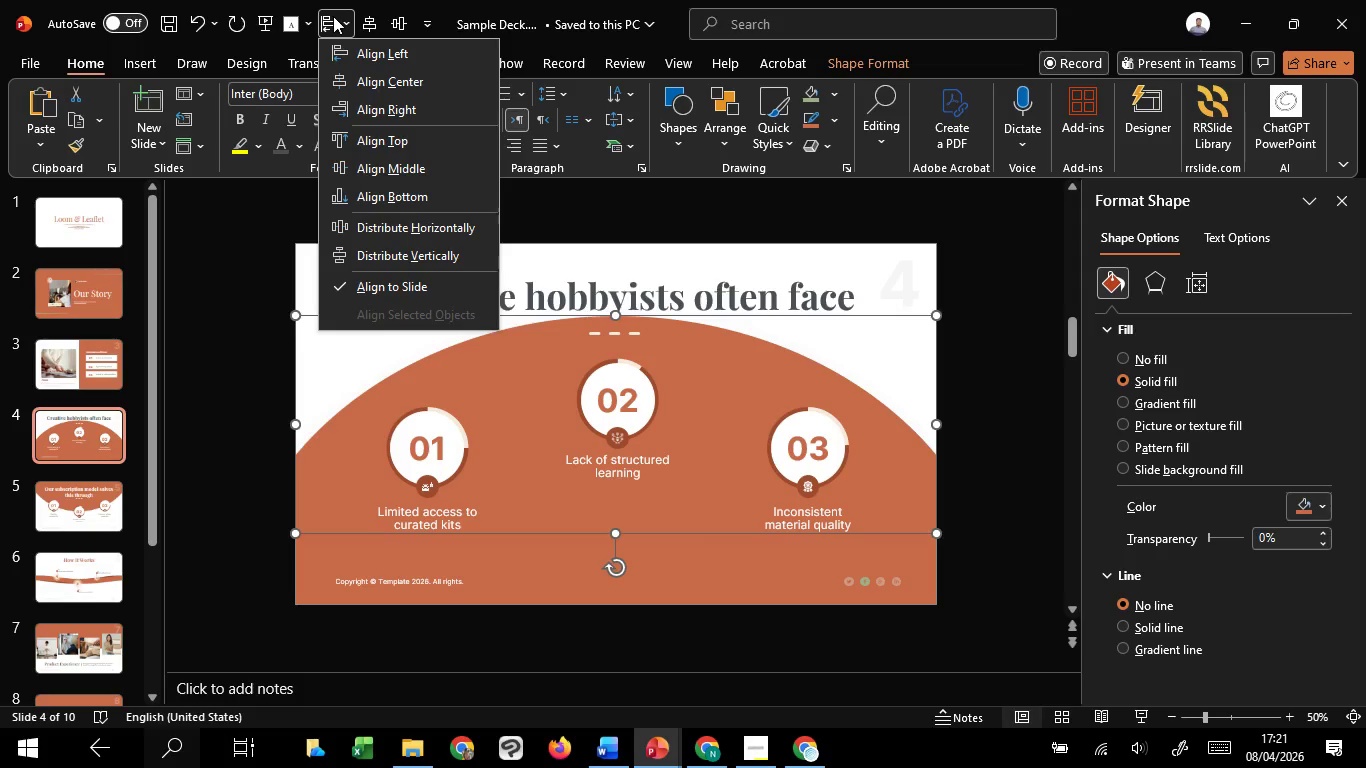 
left_click([368, 205])
 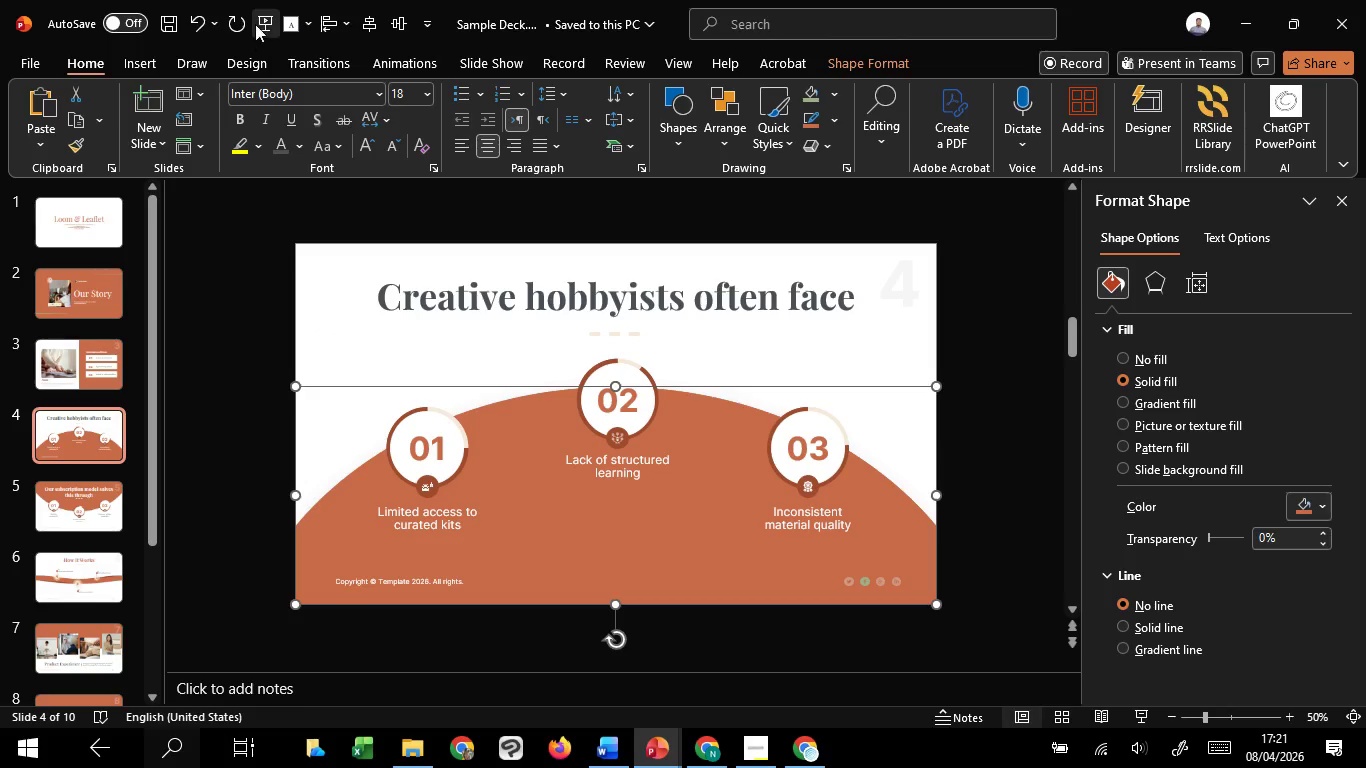 
left_click([341, 23])
 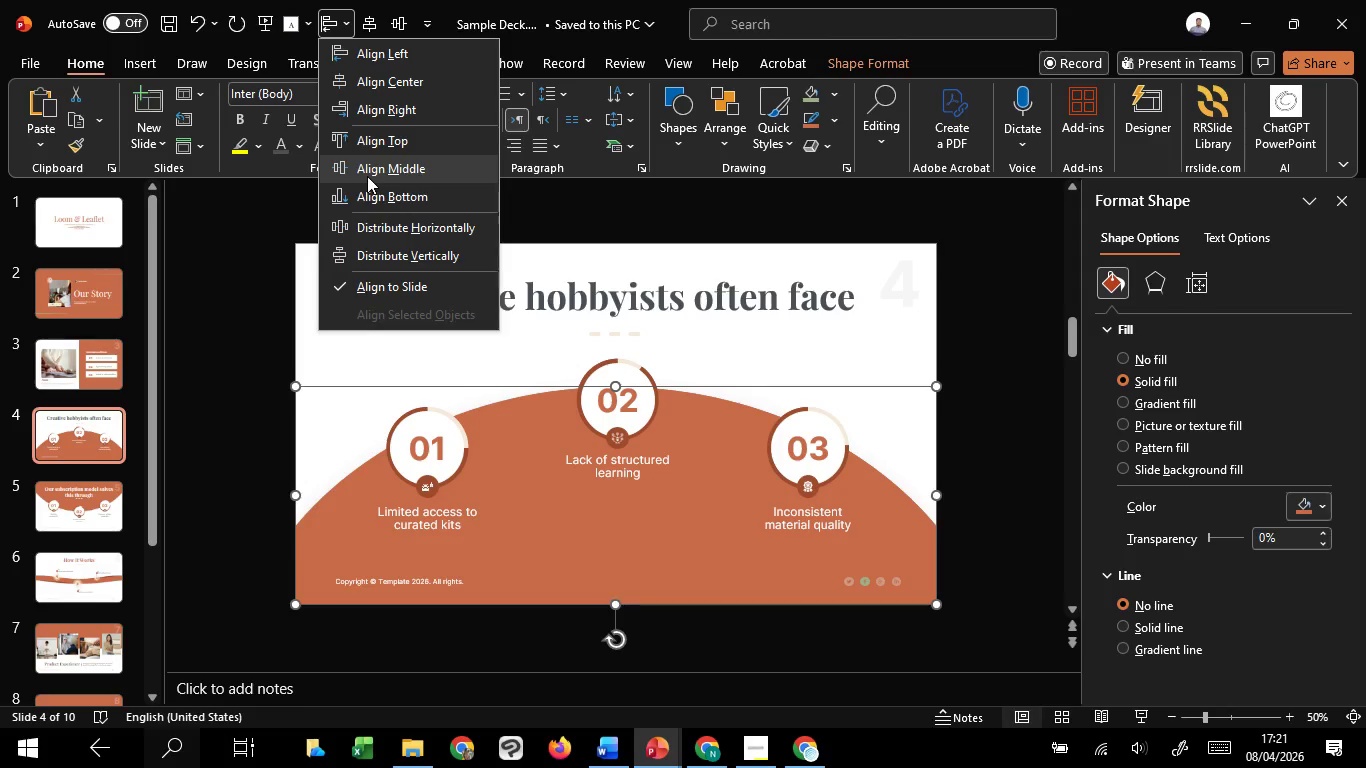 
left_click([367, 176])
 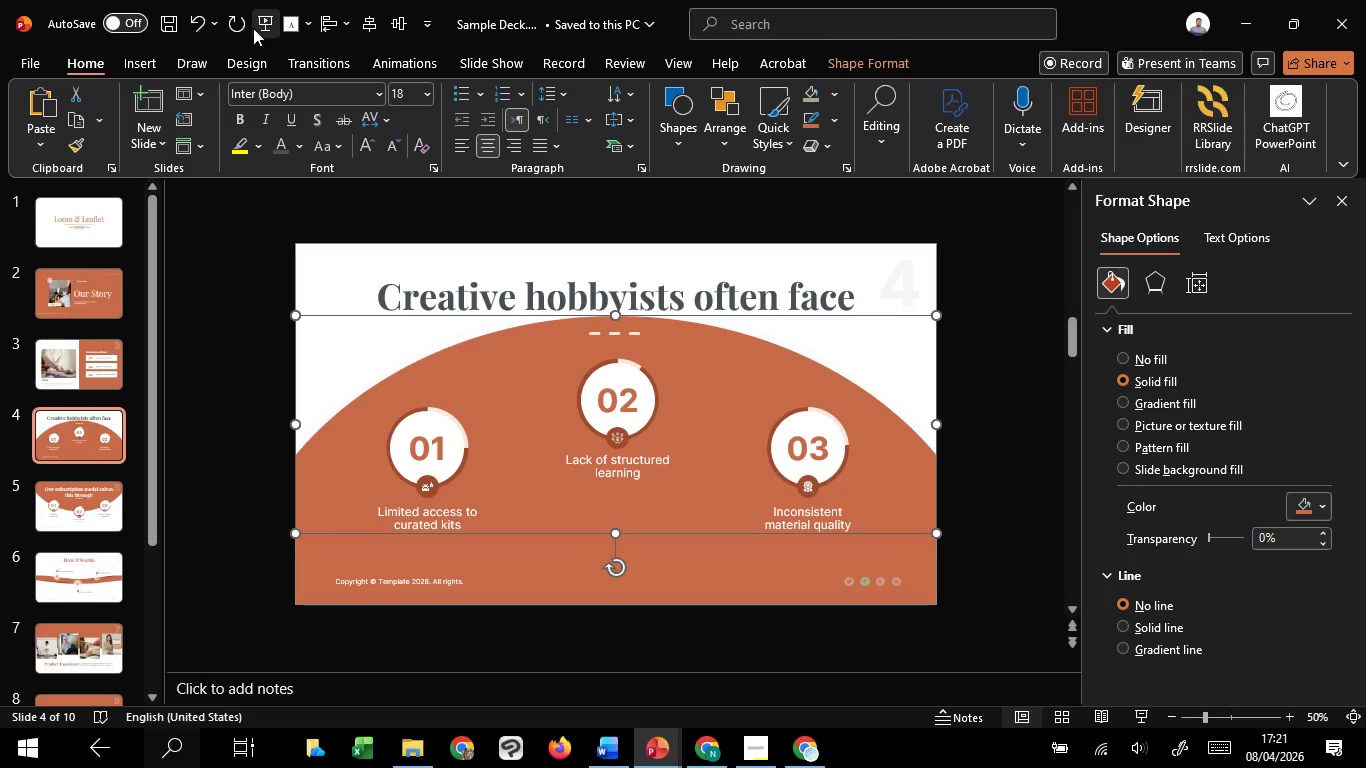 
left_click([325, 19])
 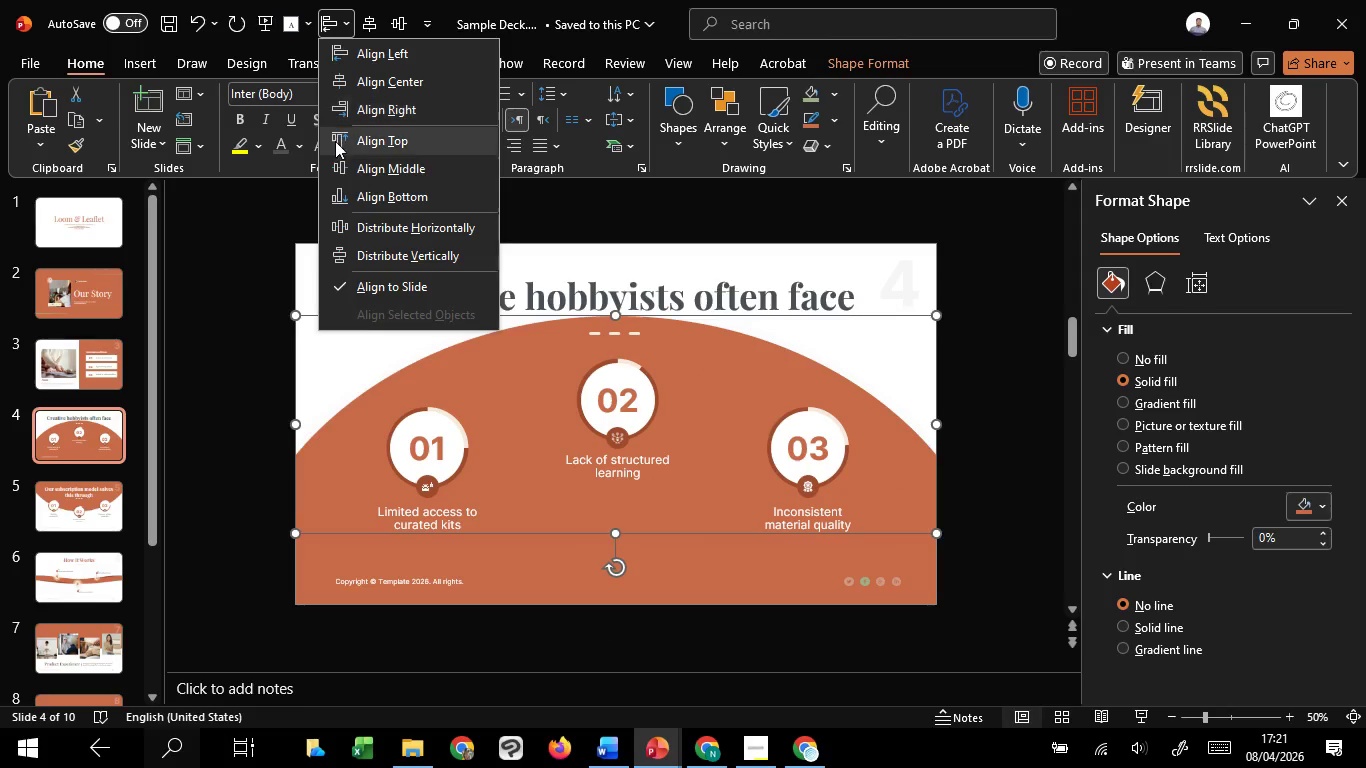 
left_click([338, 148])
 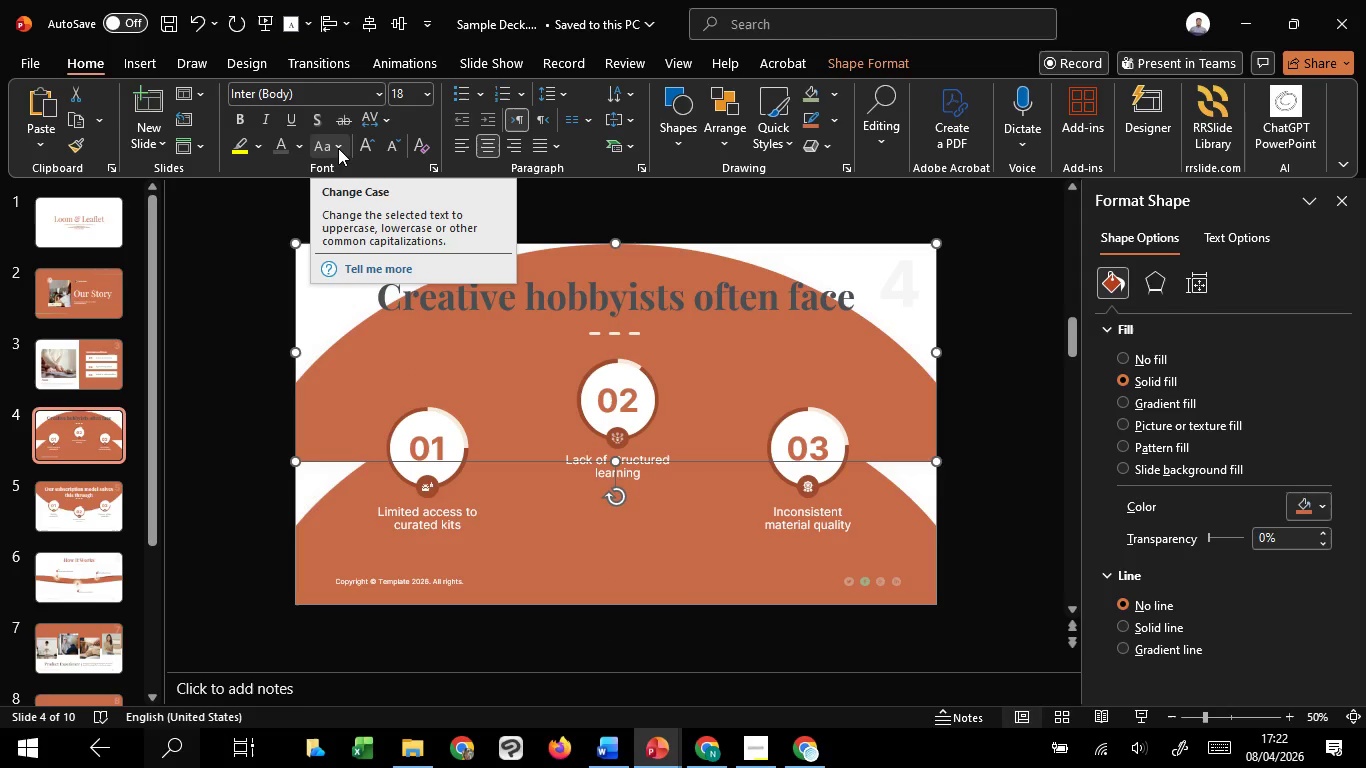 
wait(20.27)
 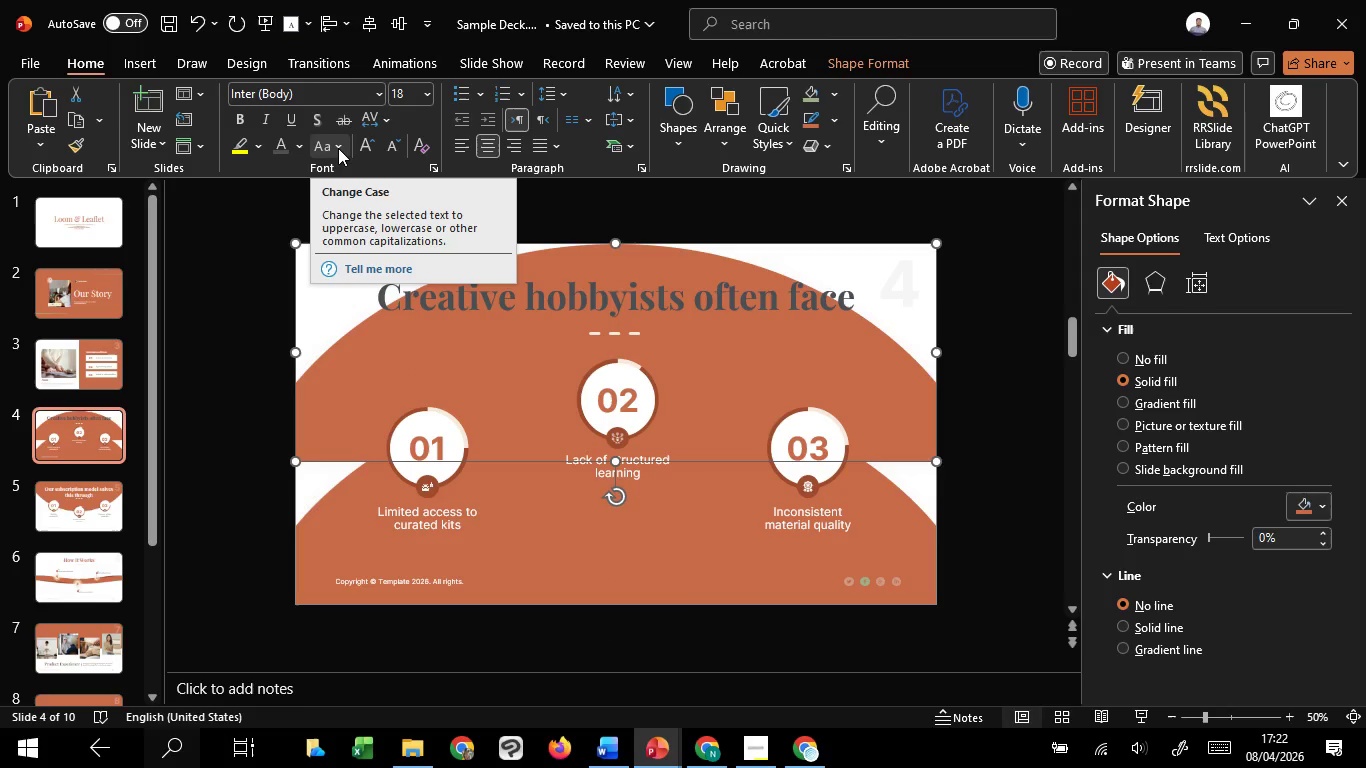 
left_click([337, 21])
 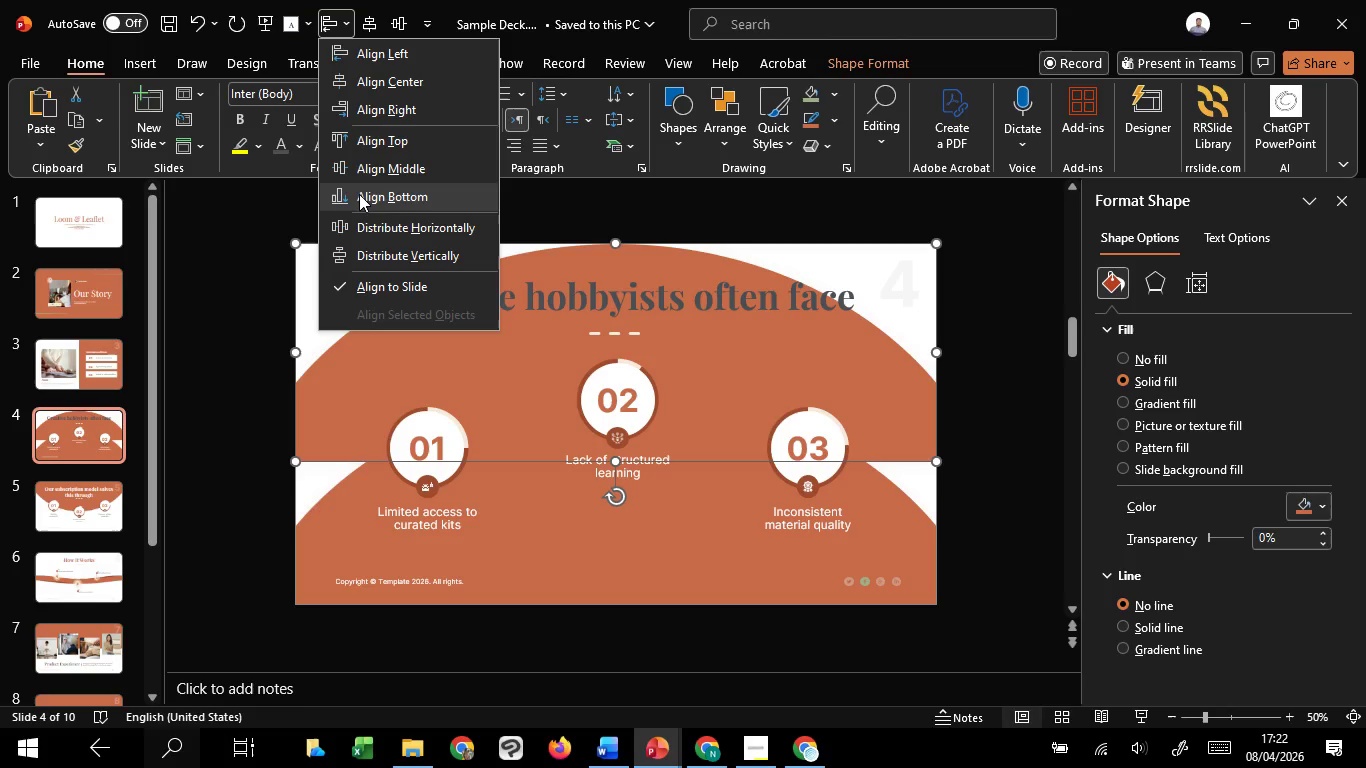 
left_click([359, 194])
 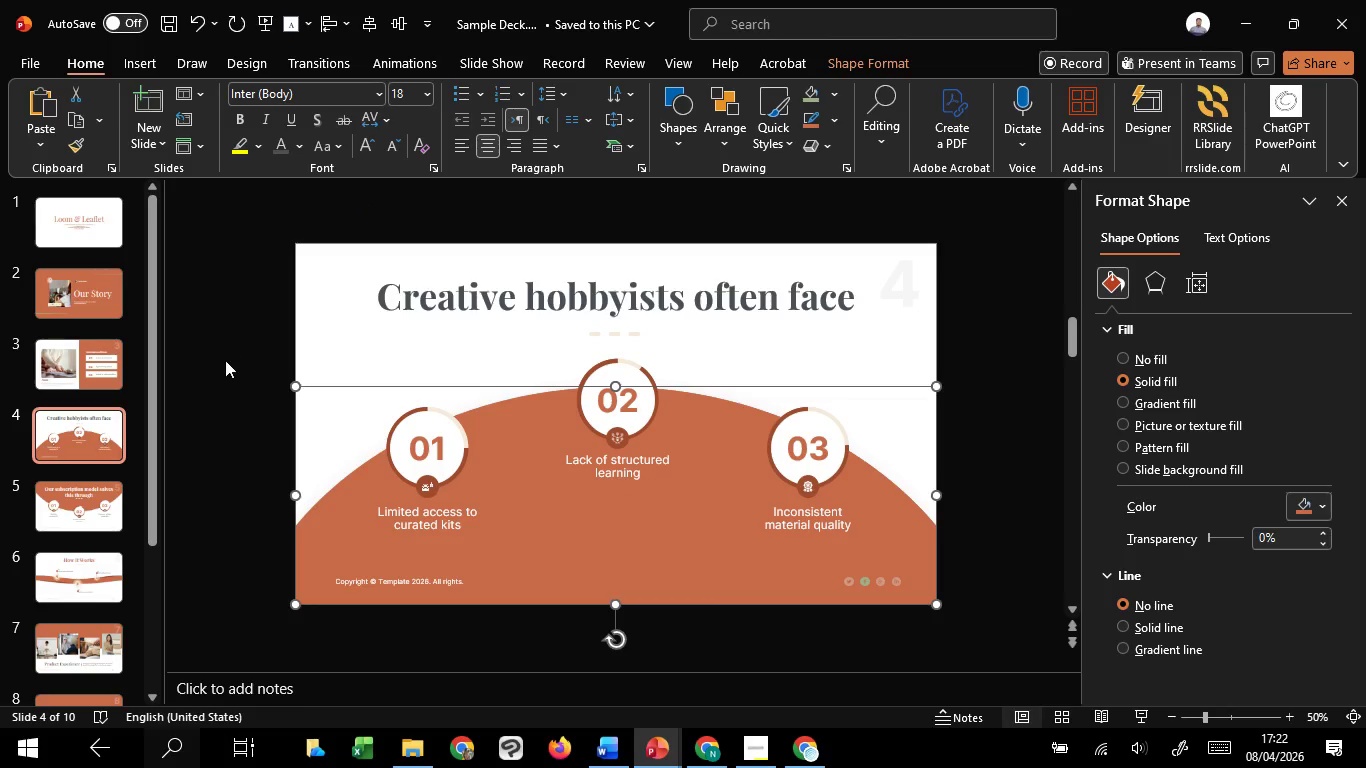 
left_click([225, 361])
 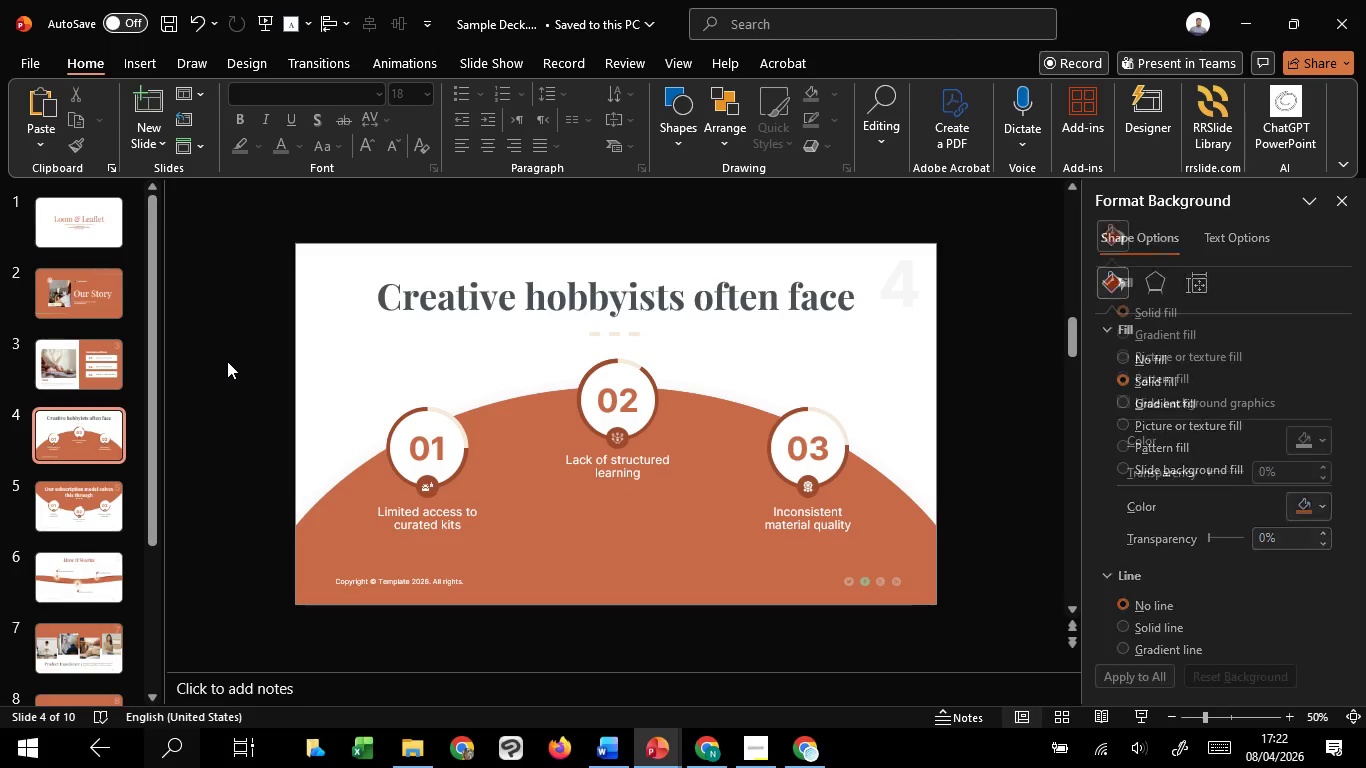 
scroll: coordinate [227, 361], scroll_direction: down, amount: 1.0
 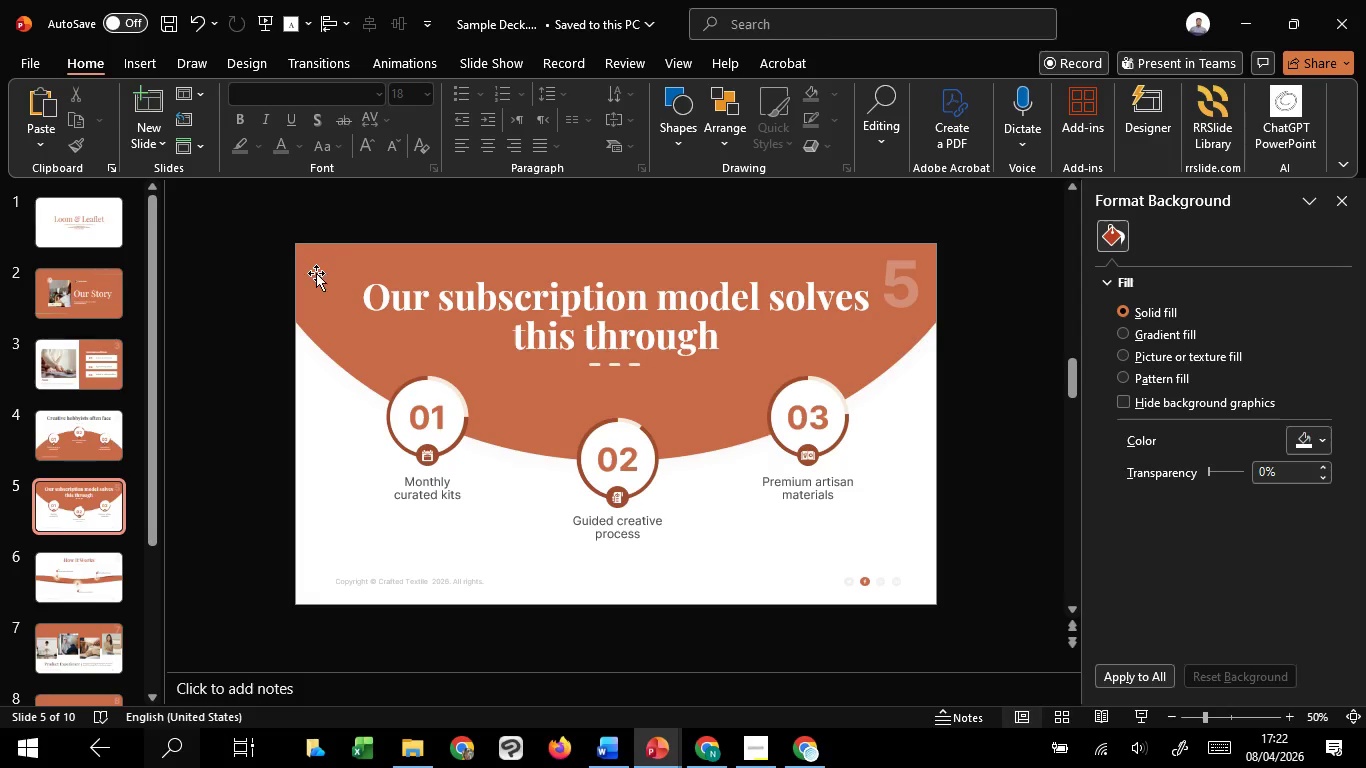 
left_click([315, 271])
 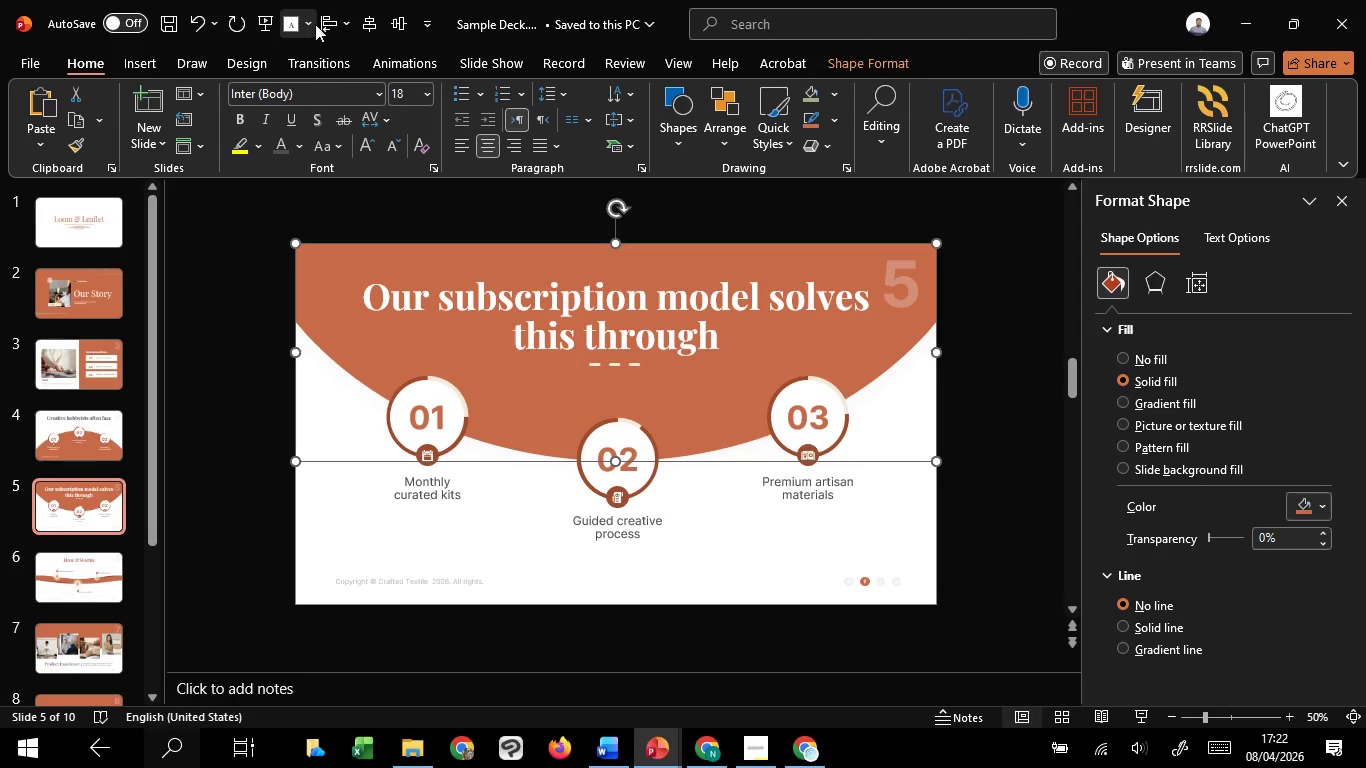 
left_click([318, 22])
 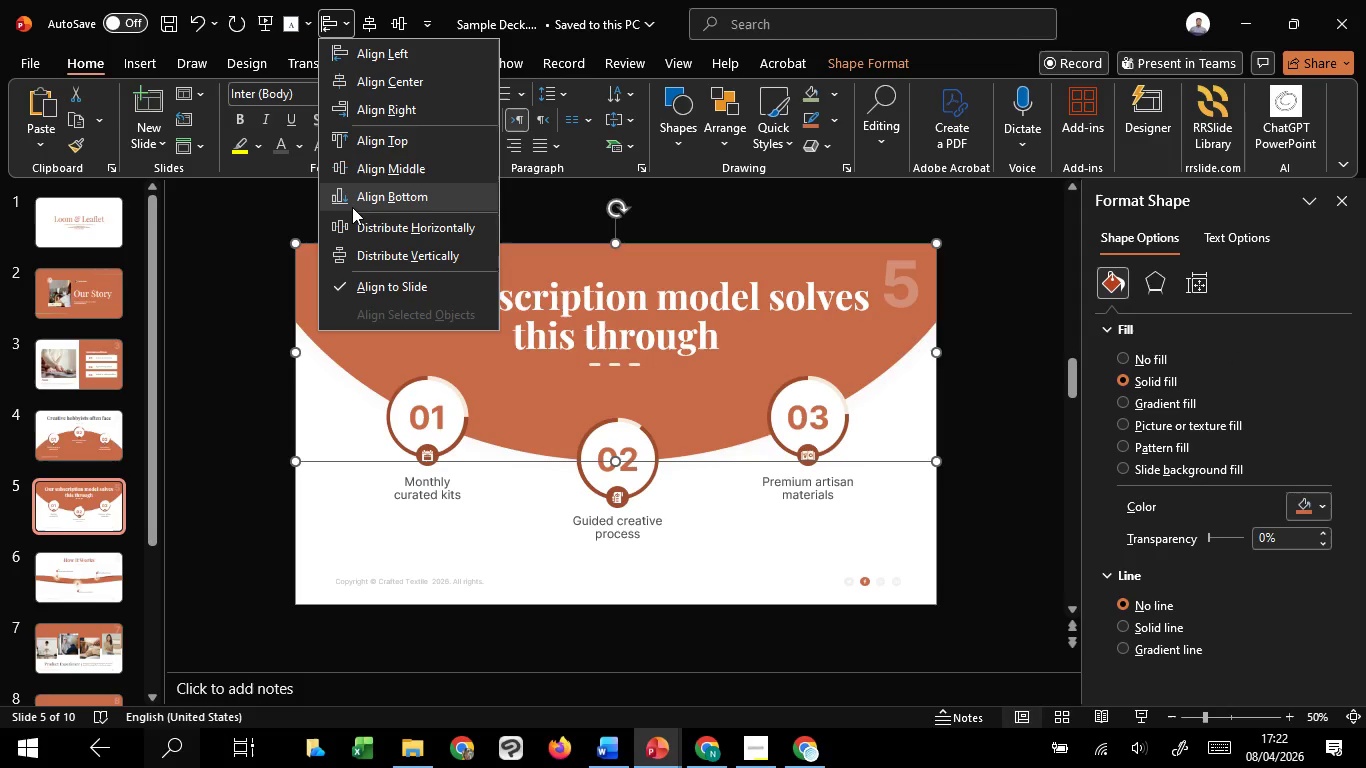 
left_click([352, 207])
 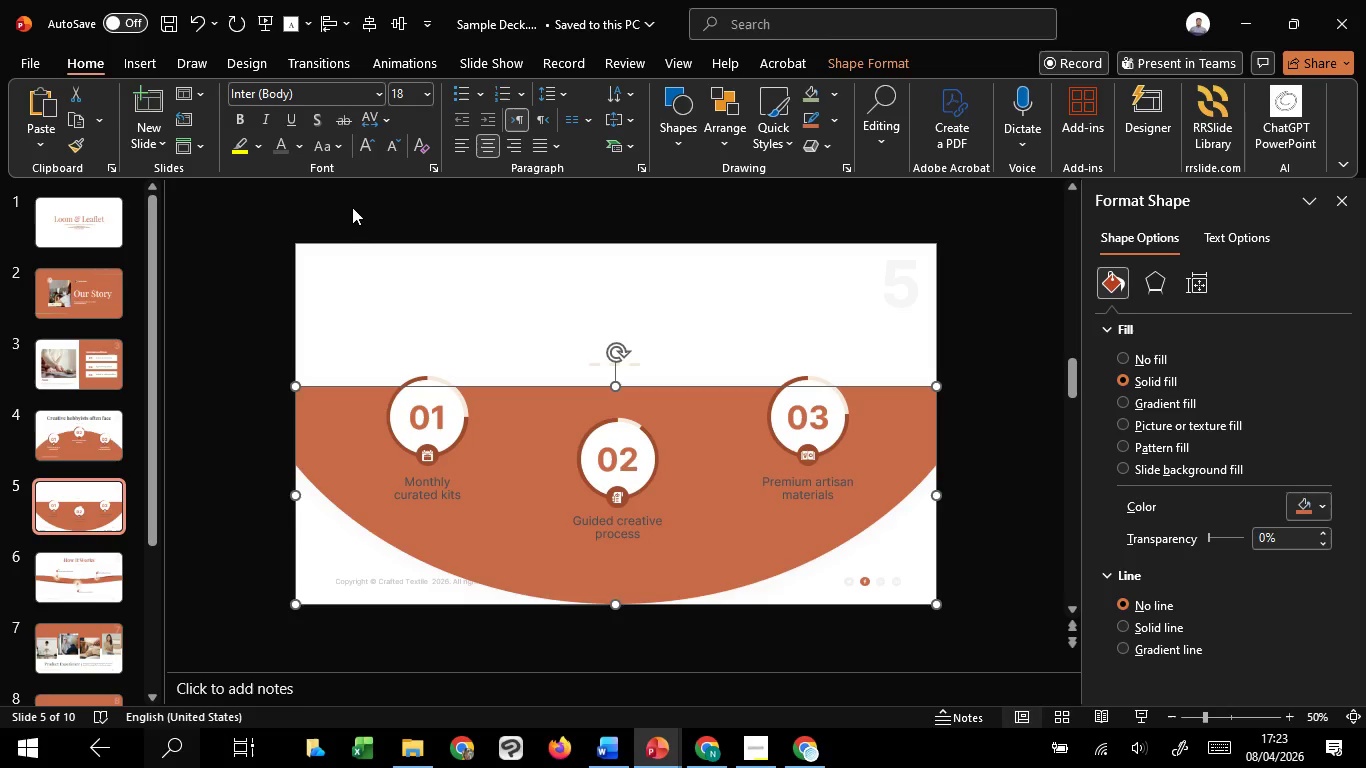 
wait(49.34)
 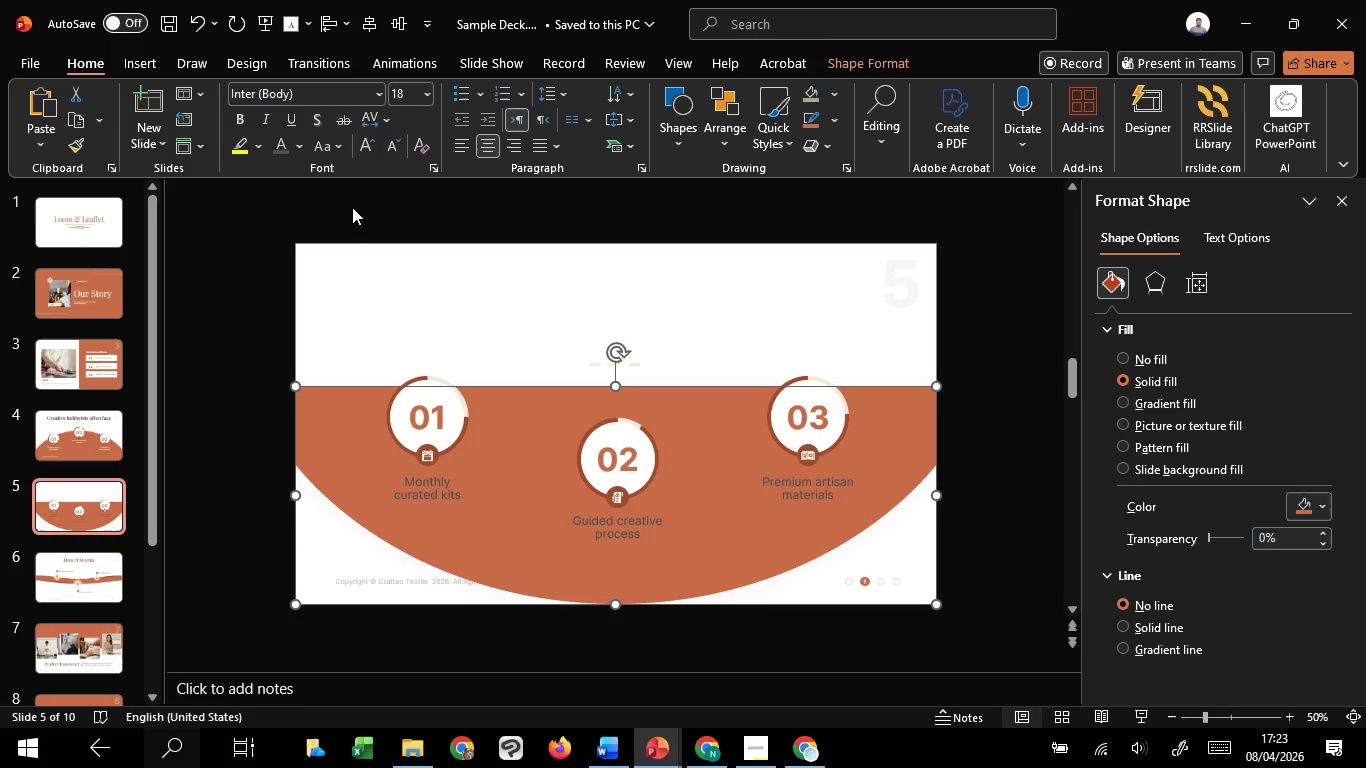 
left_click([339, 17])
 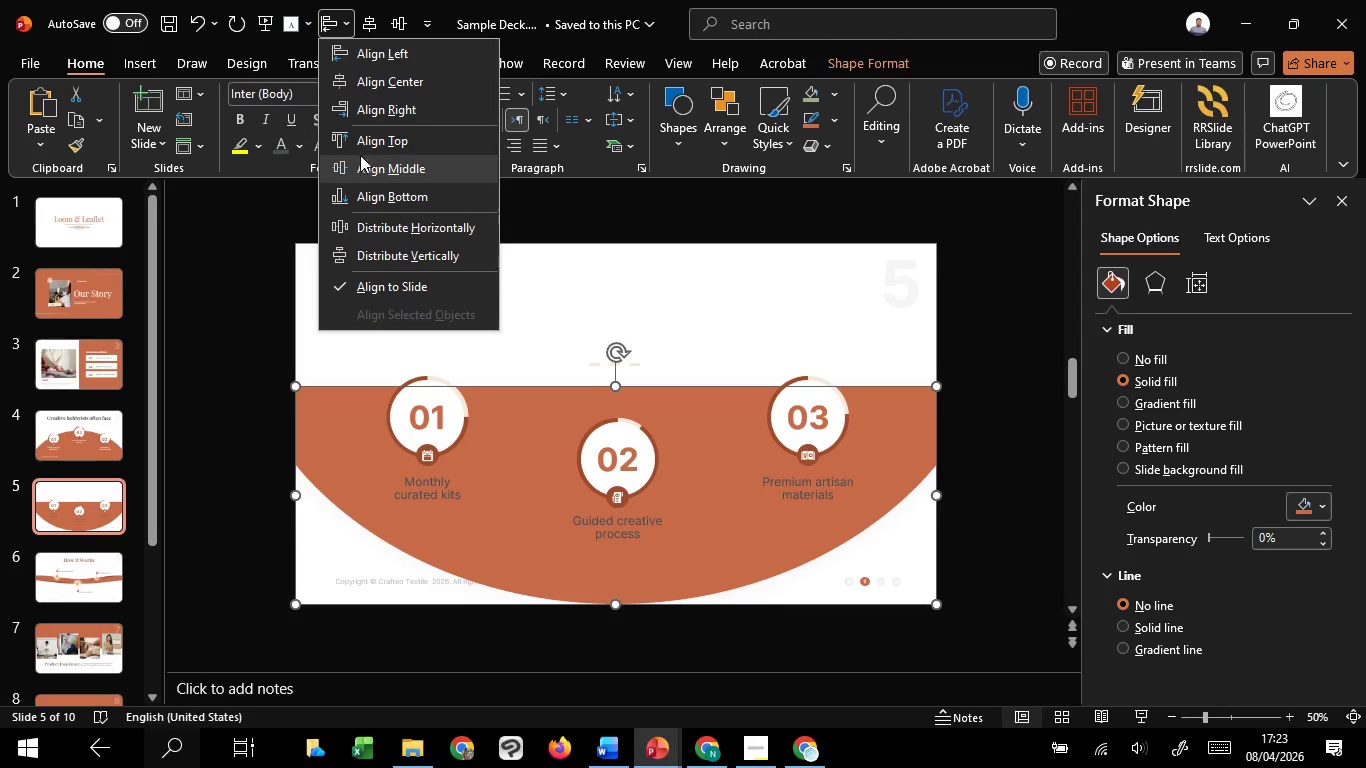 